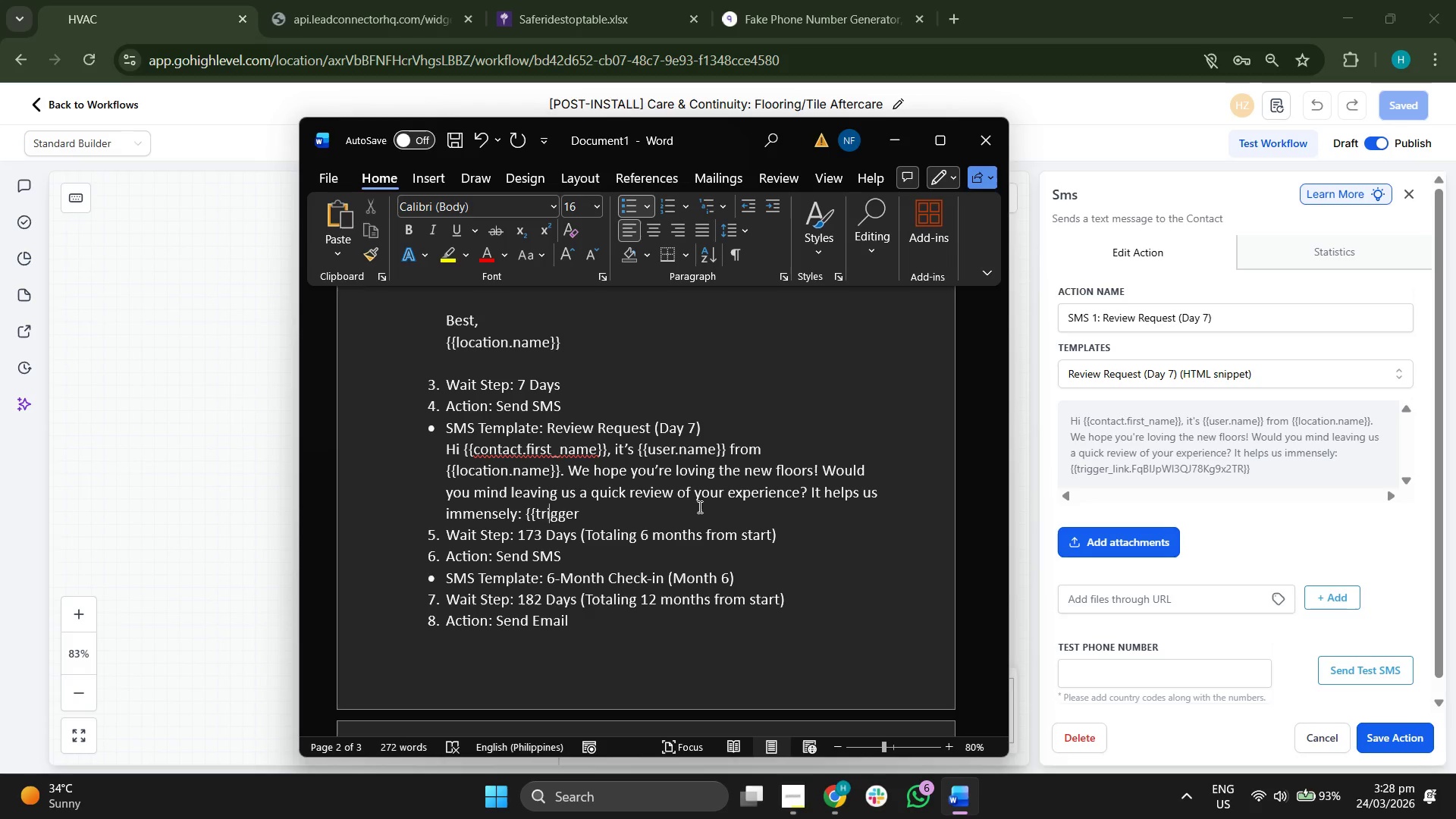 
key(ArrowRight)
 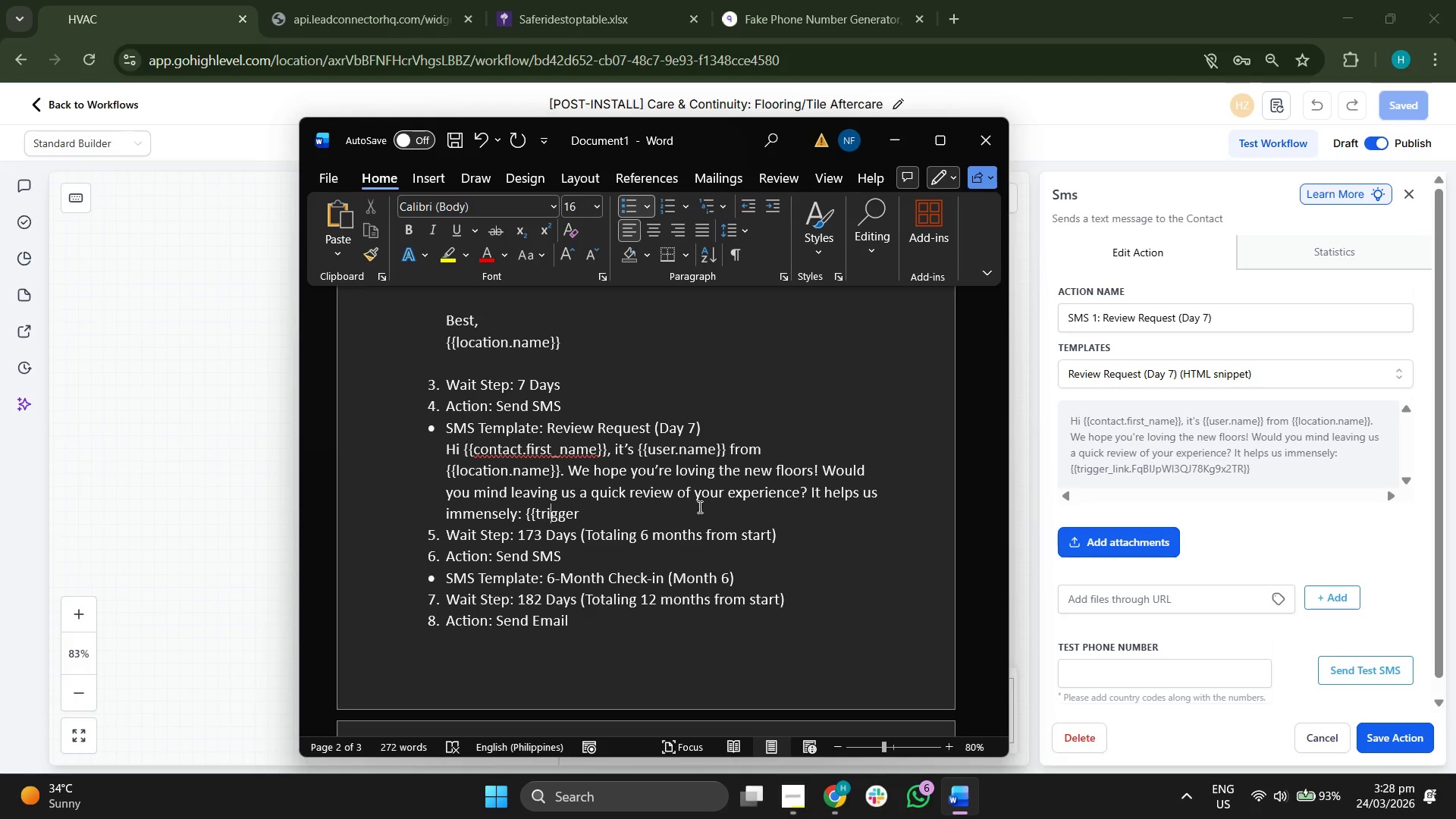 
key(ArrowRight)
 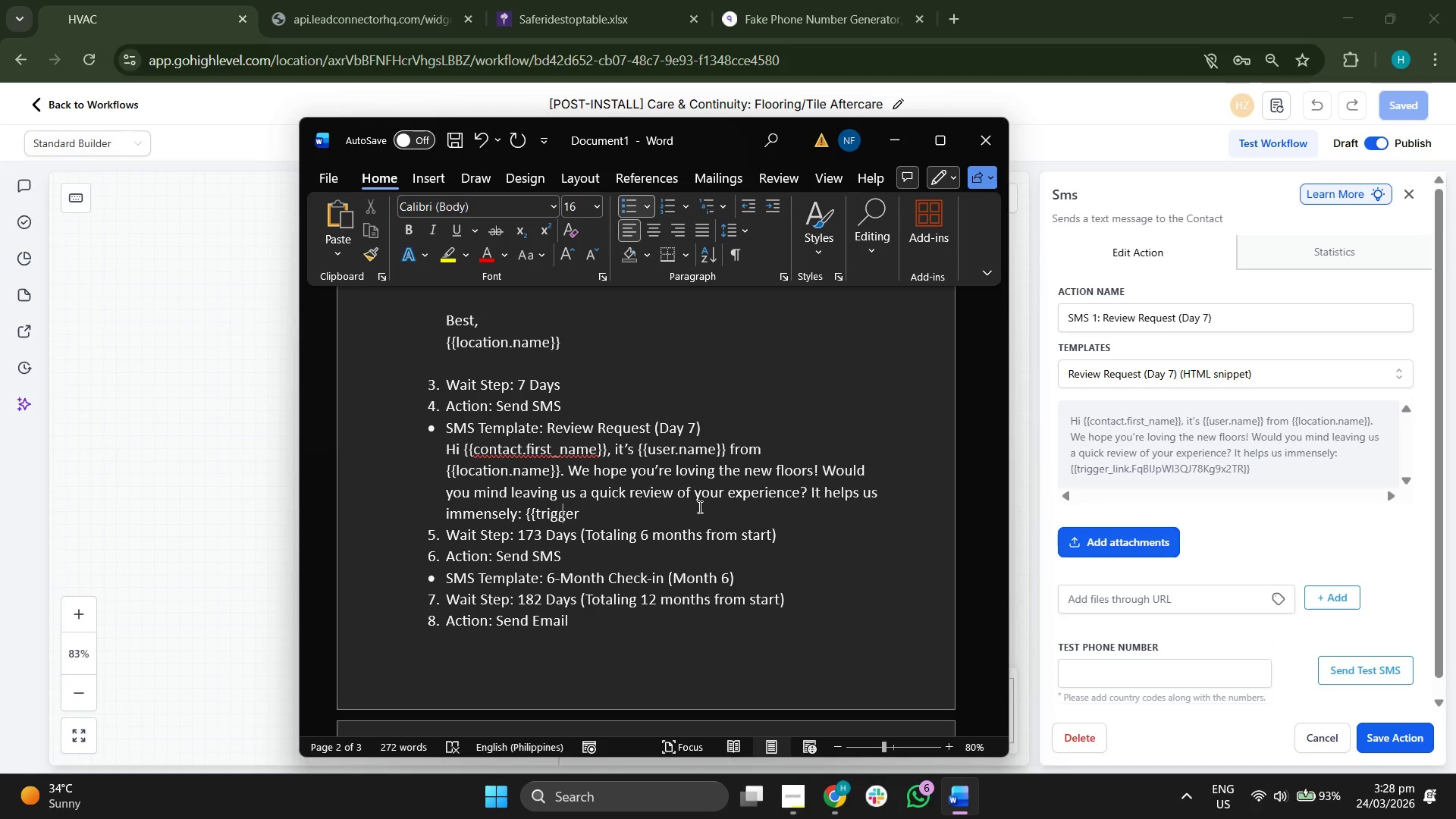 
key(ArrowRight)
 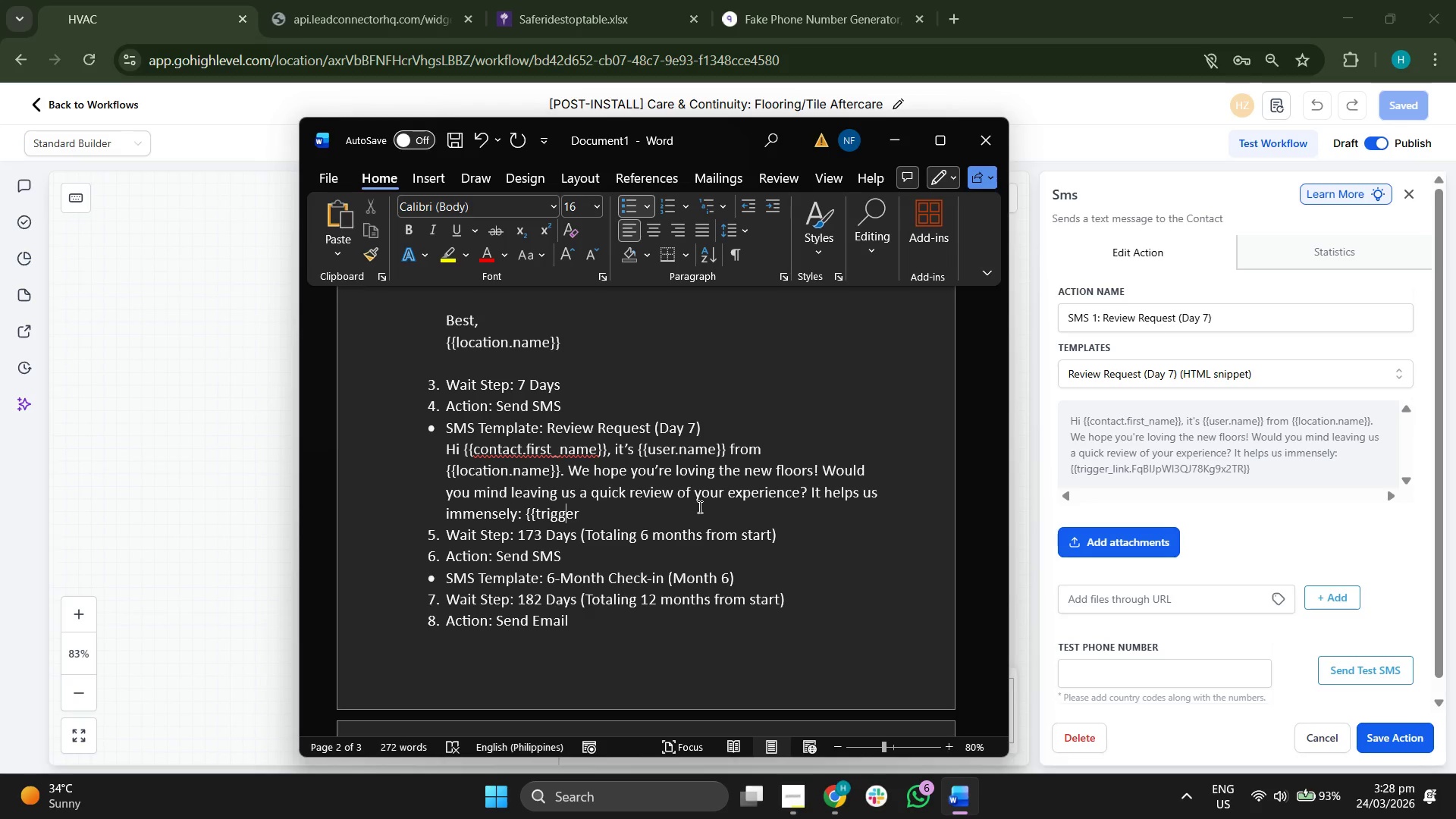 
key(ArrowRight)
 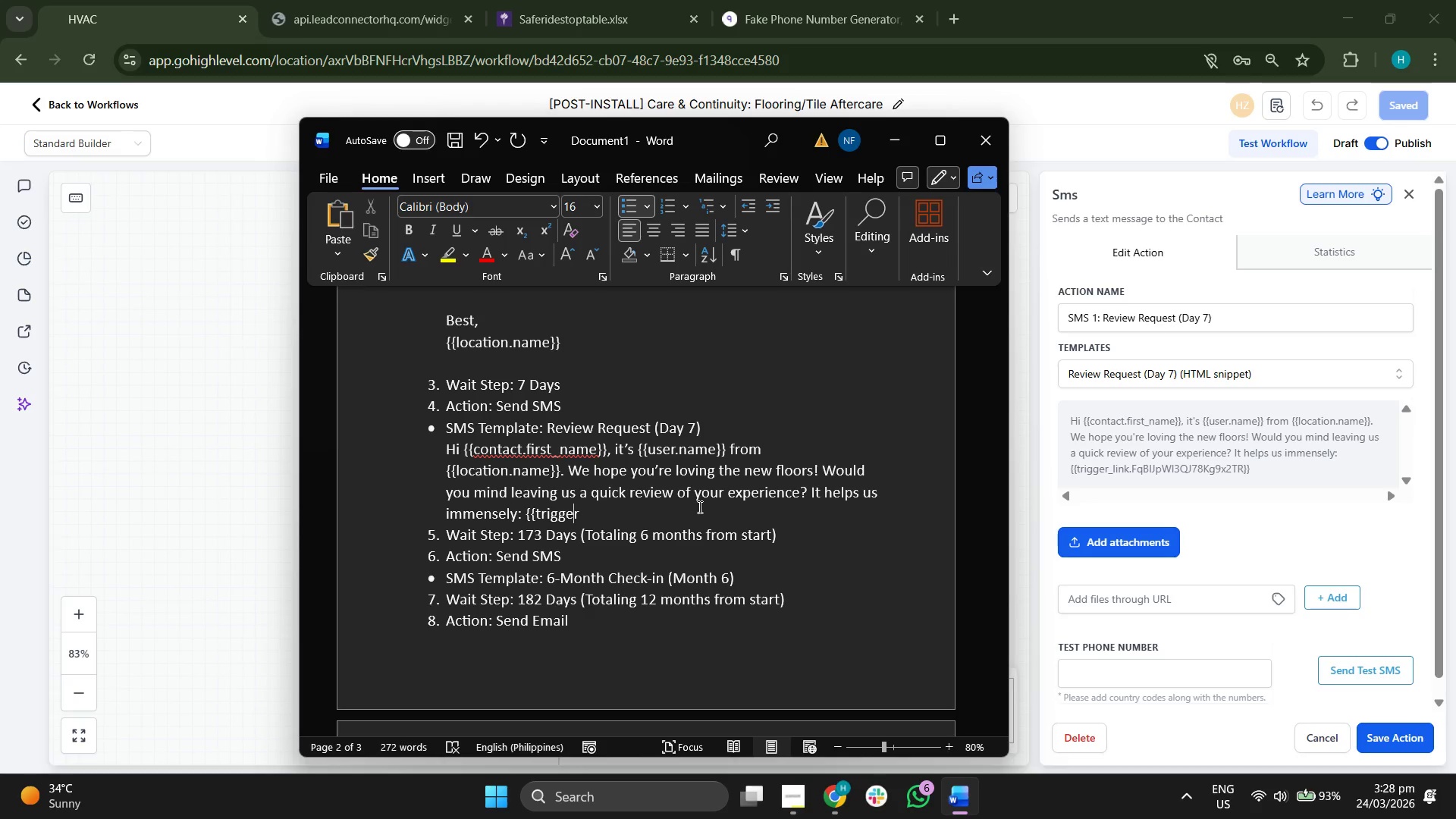 
key(ArrowRight)
 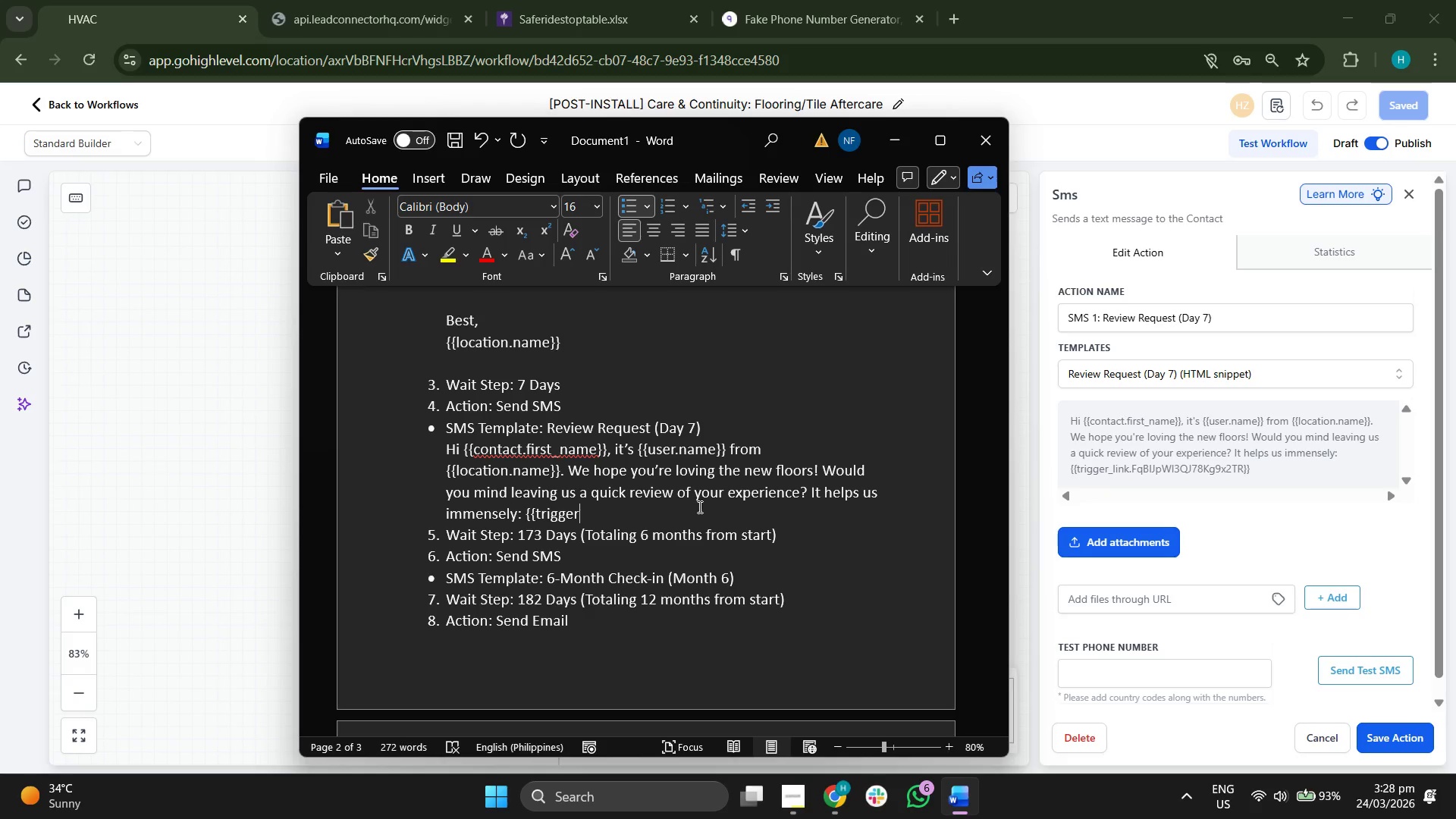 
type(_link.FqBUpWI3D)
key(Backspace)
type(QJ78Kg9x2TR}})
 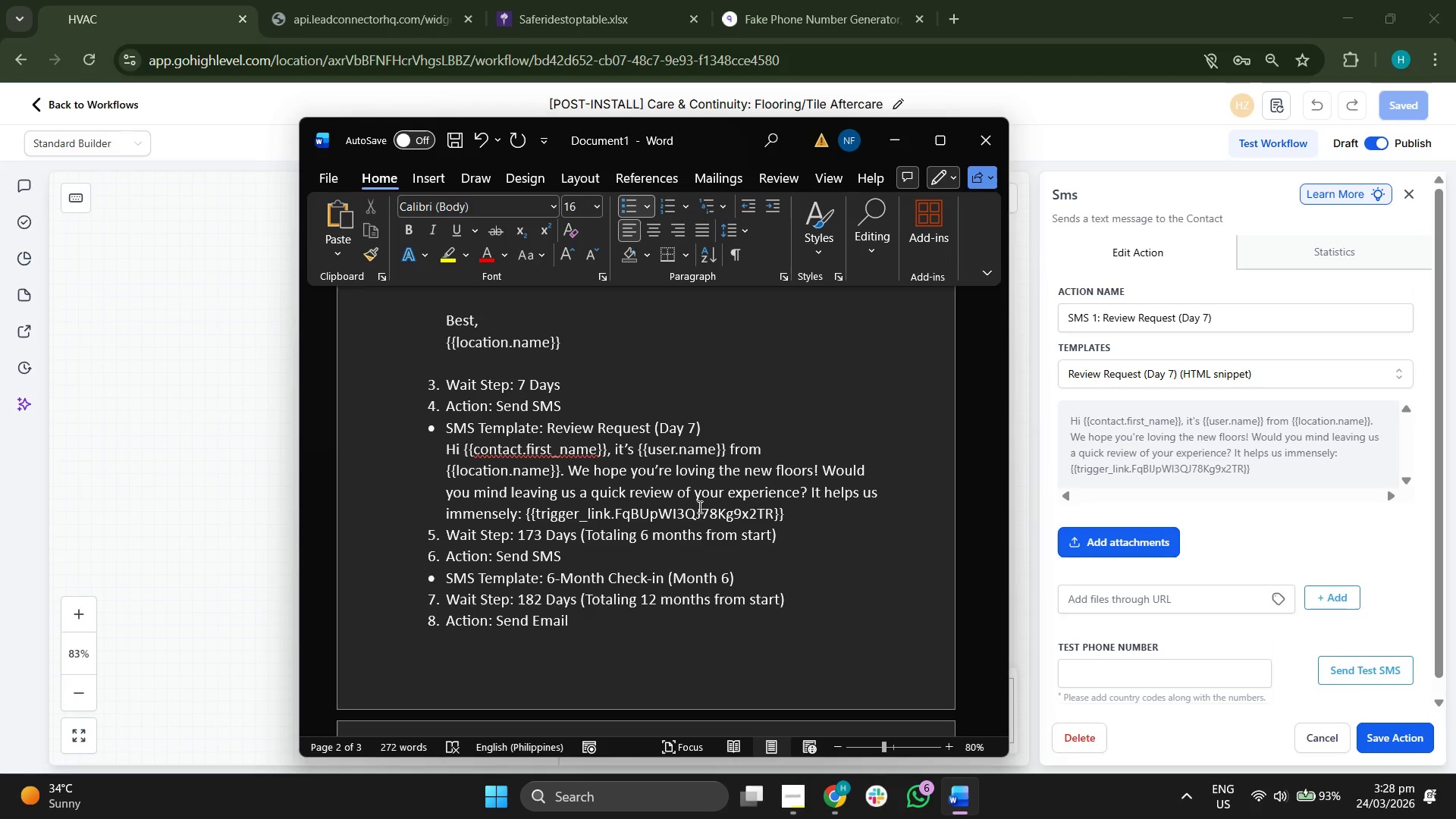 
left_click([712, 544])
 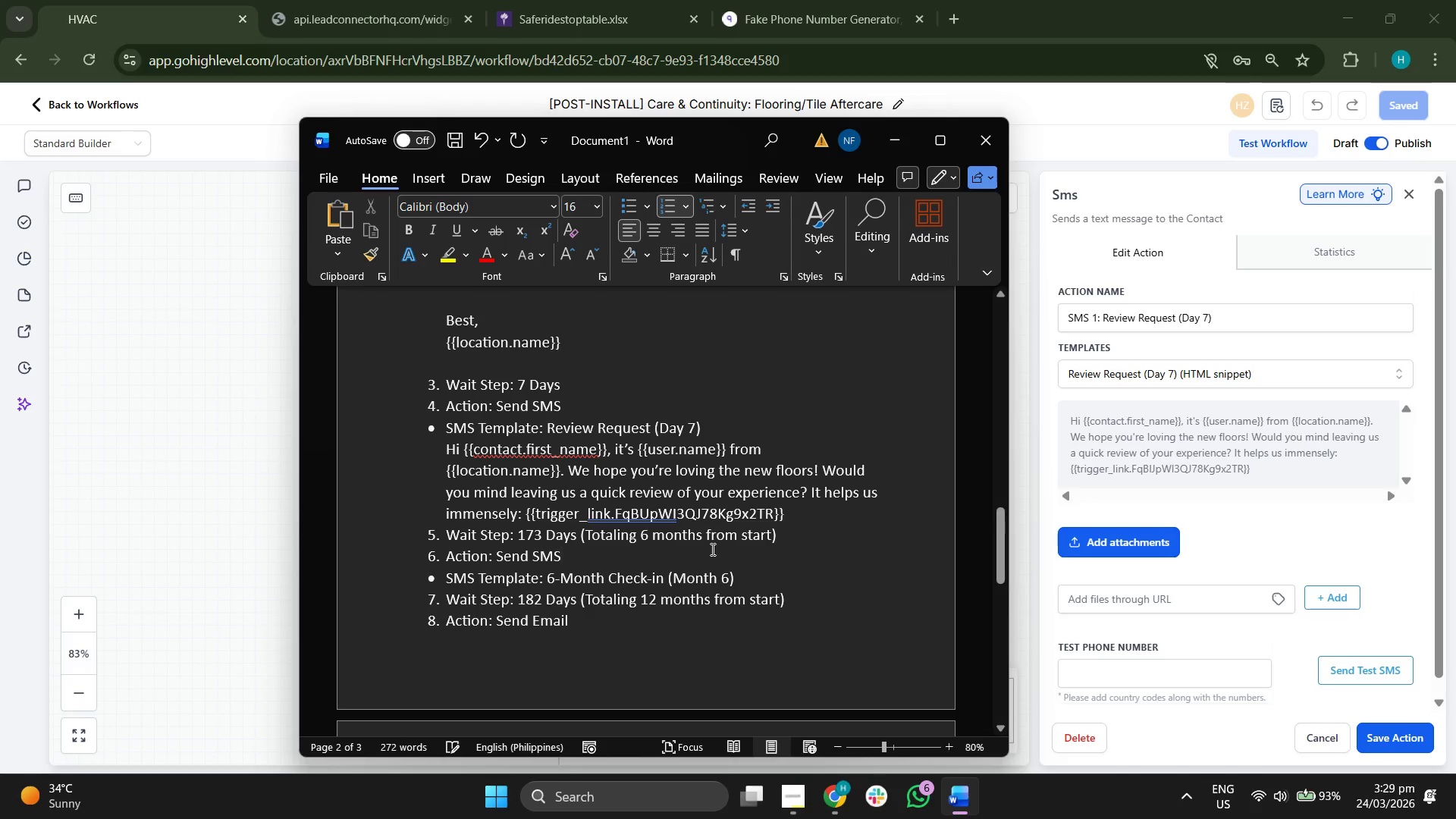 
key(Shift+Enter)
 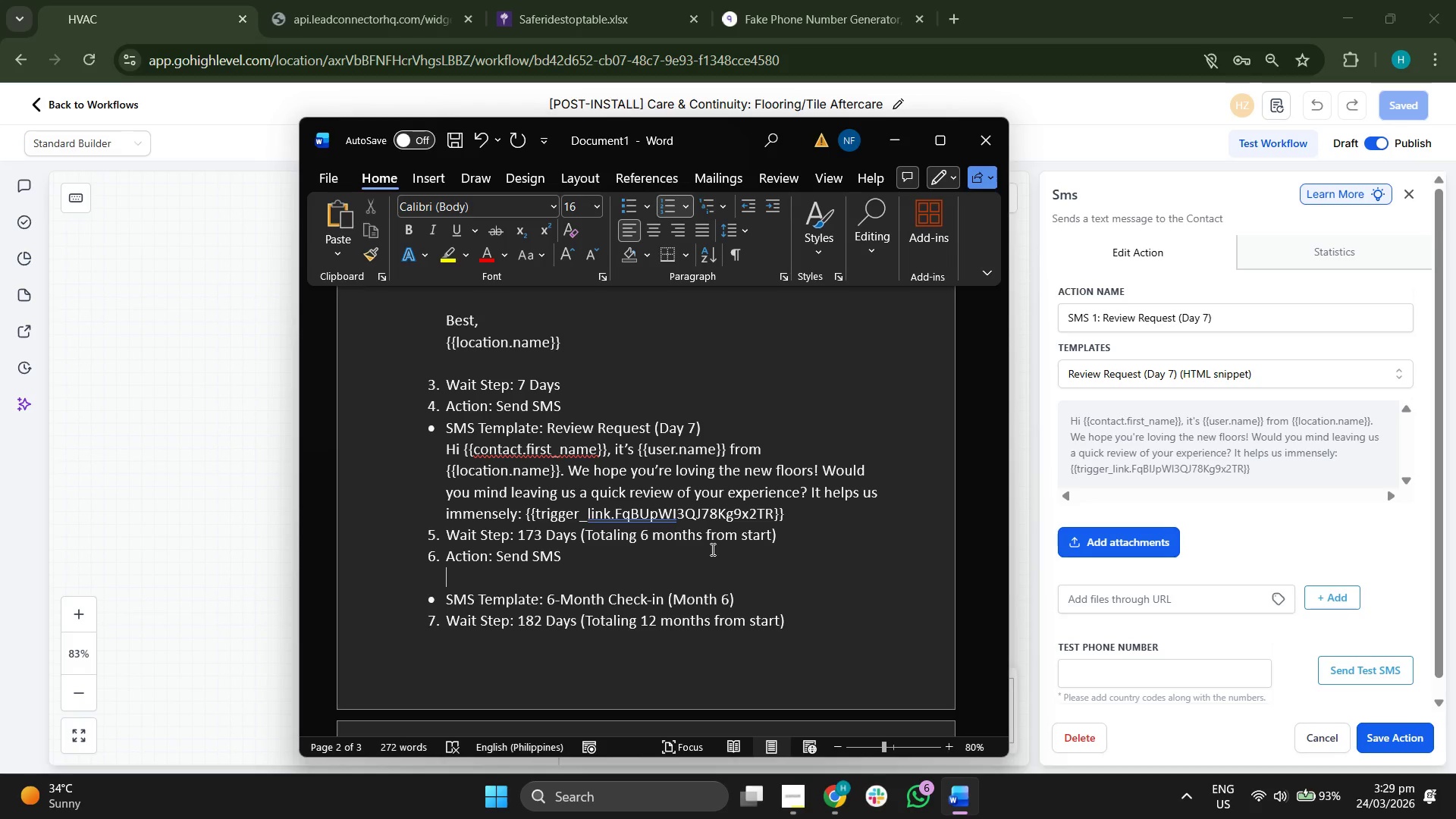 
key(Backspace)
 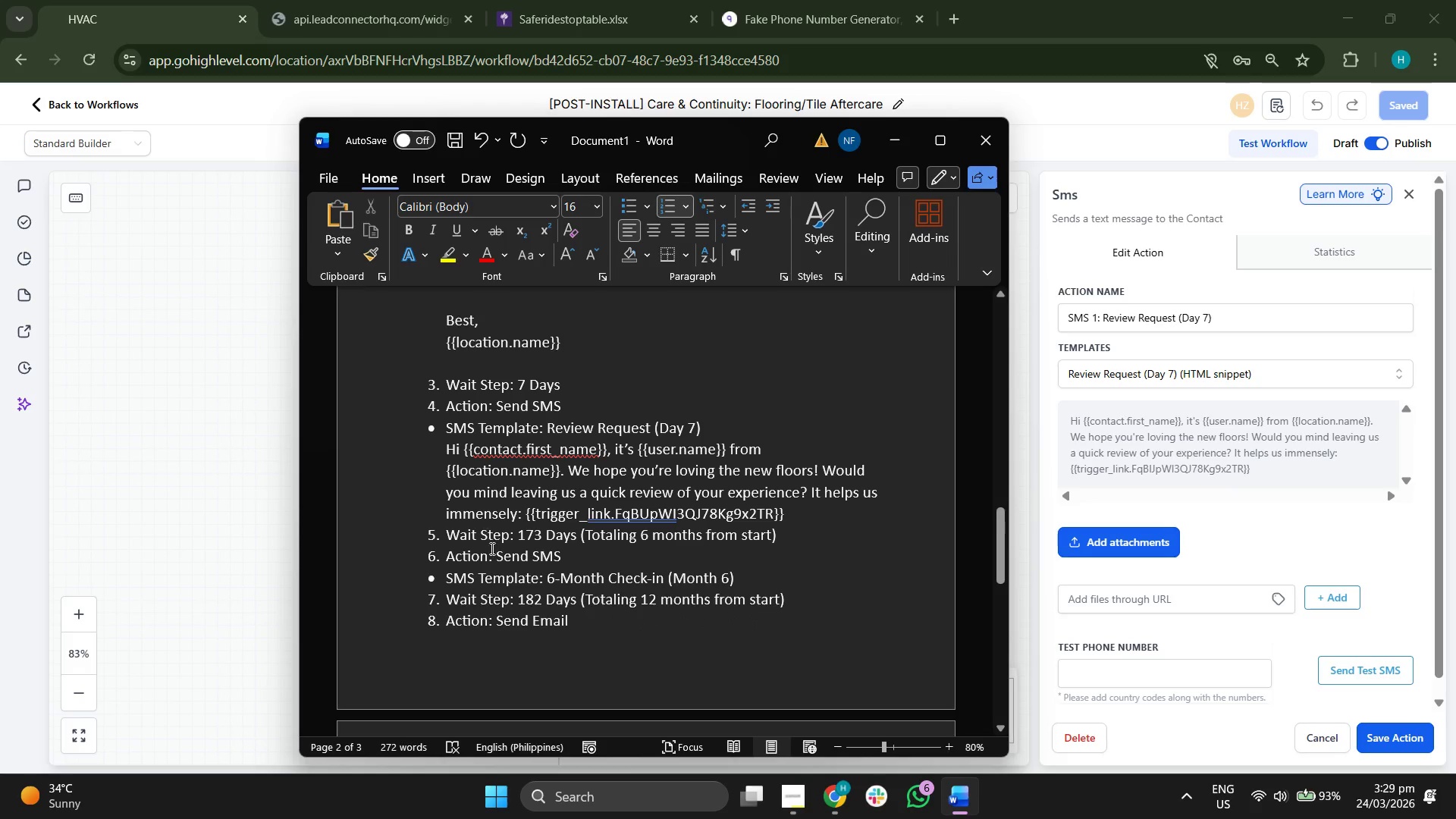 
wait(5.48)
 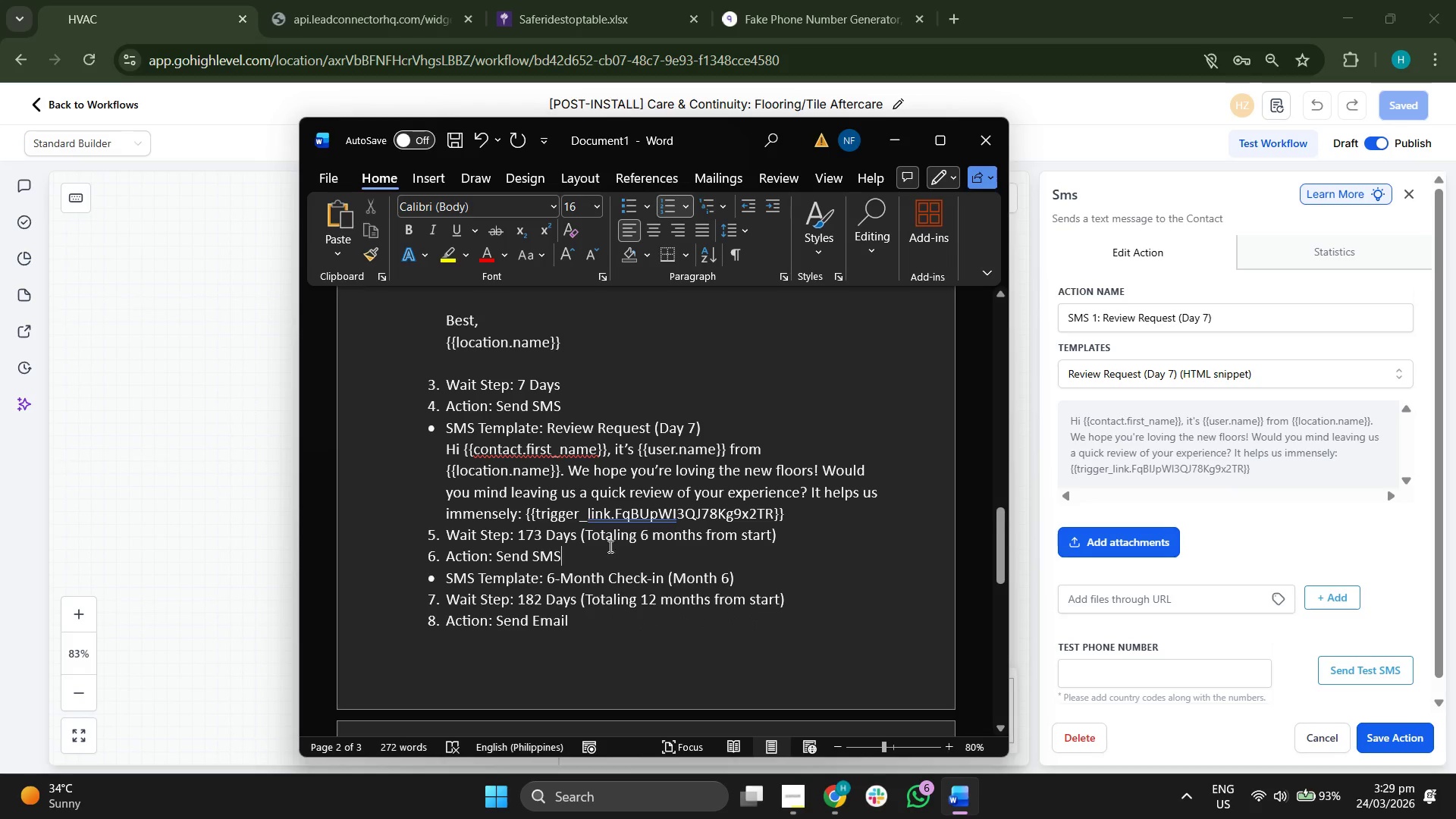 
left_click([789, 576])
 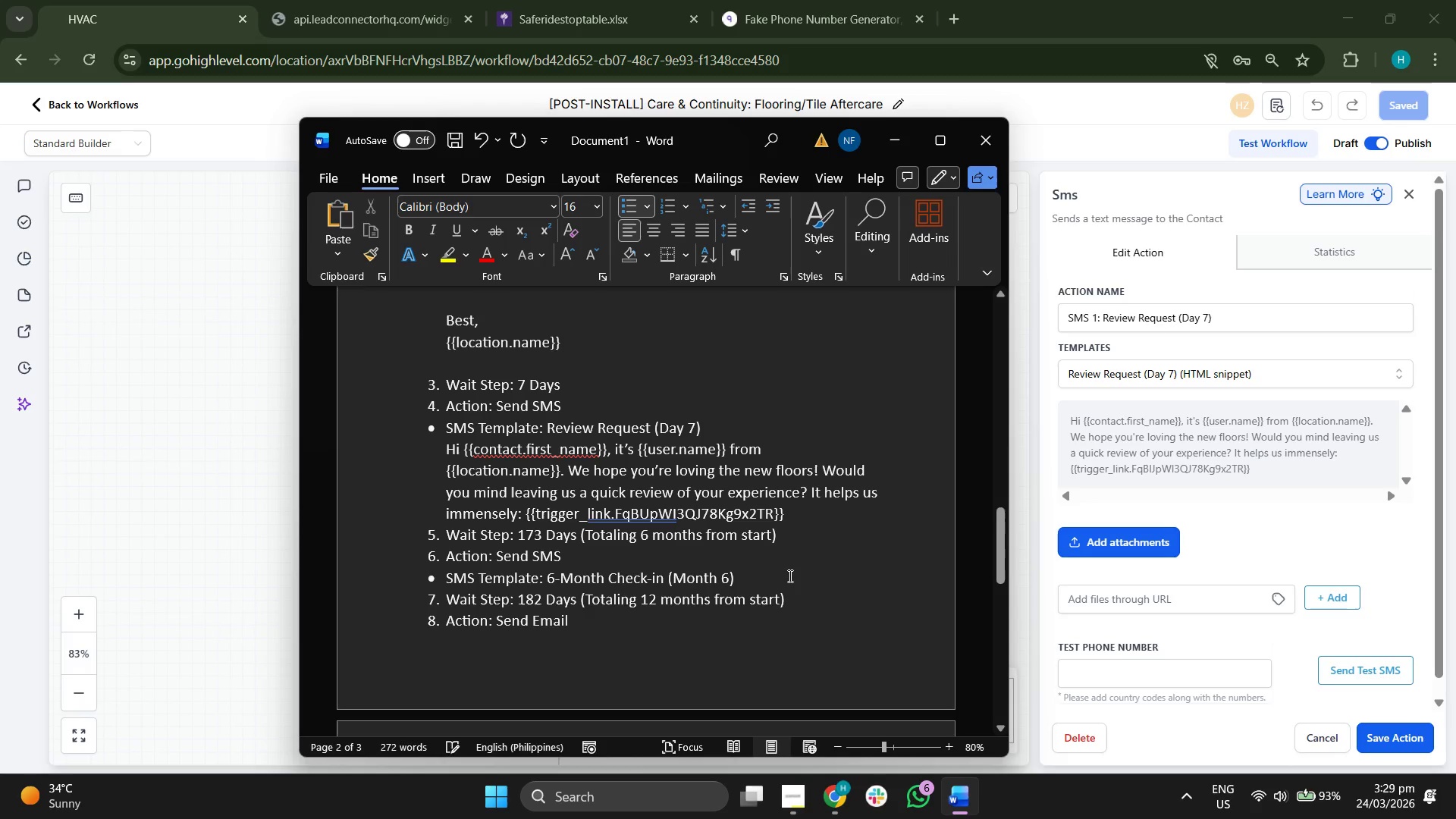 
key(Shift+Enter)
 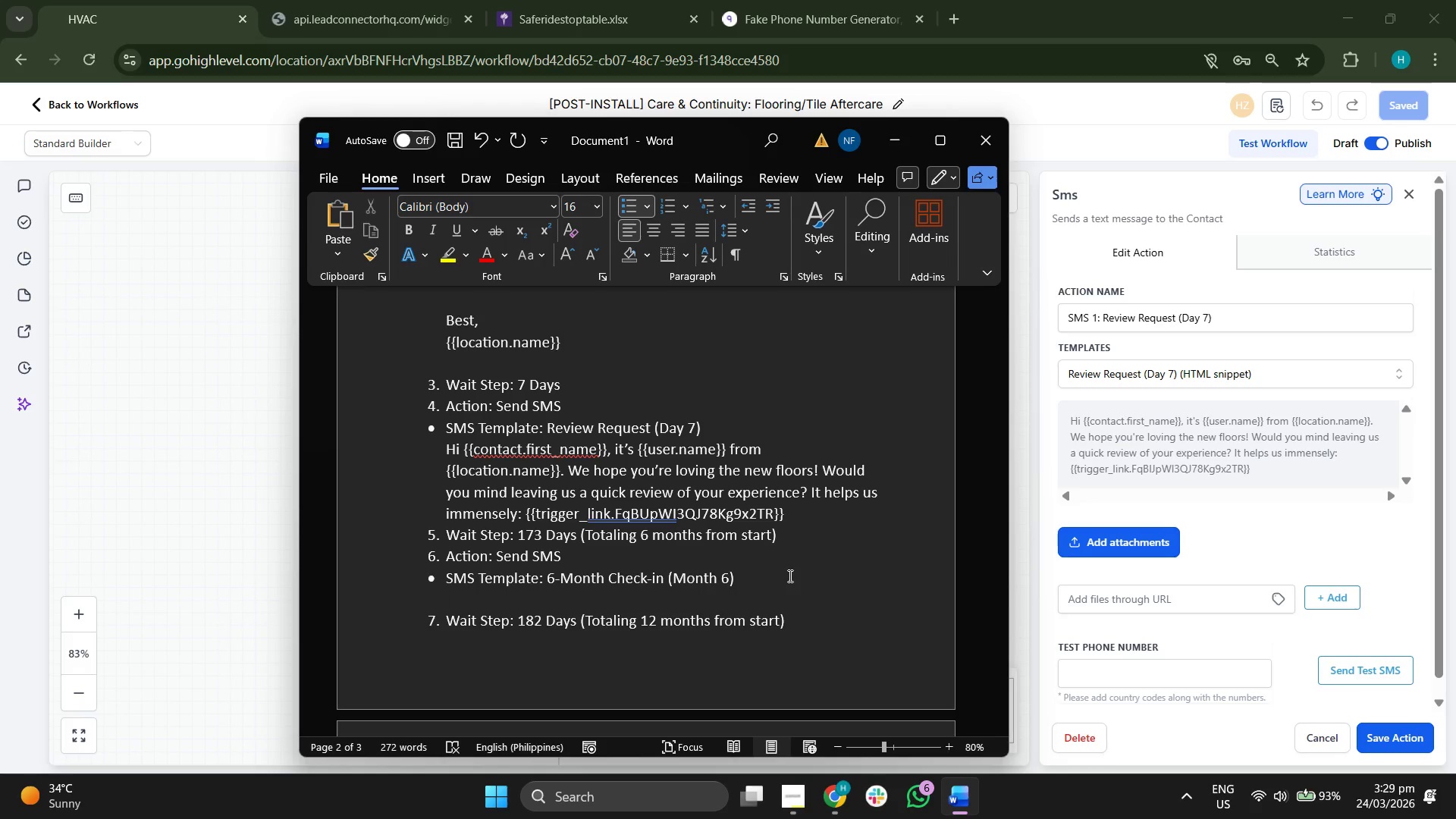 
type(Hi {{contact.first_name}} it)
key(Backspace)
key(Backspace)
key(Backspace)
type(! It's been 6 months since your {{ )
key(Backspace)
type(contact.material_tyep)
key(Backspace)
key(Backspace)
type(pe}} was installed. Just checking in to seff id)
key(Backspace)
key(Backspace)
key(Backspace)
key(Backspace)
key(Backspace)
type(e if you need a professional depp)
key(Backspace)
key(Backspace)
type(ep celan)
key(Backspace)
key(Backspace)
key(Backspace)
key(Backspace)
type(lean or if it's time to refere)
key(Backspace)
key(Backspace)
key(Backspace)
type(resh t h)
key(Backspace)
key(Backspace)
type(he grout sealant? Let us know!)
 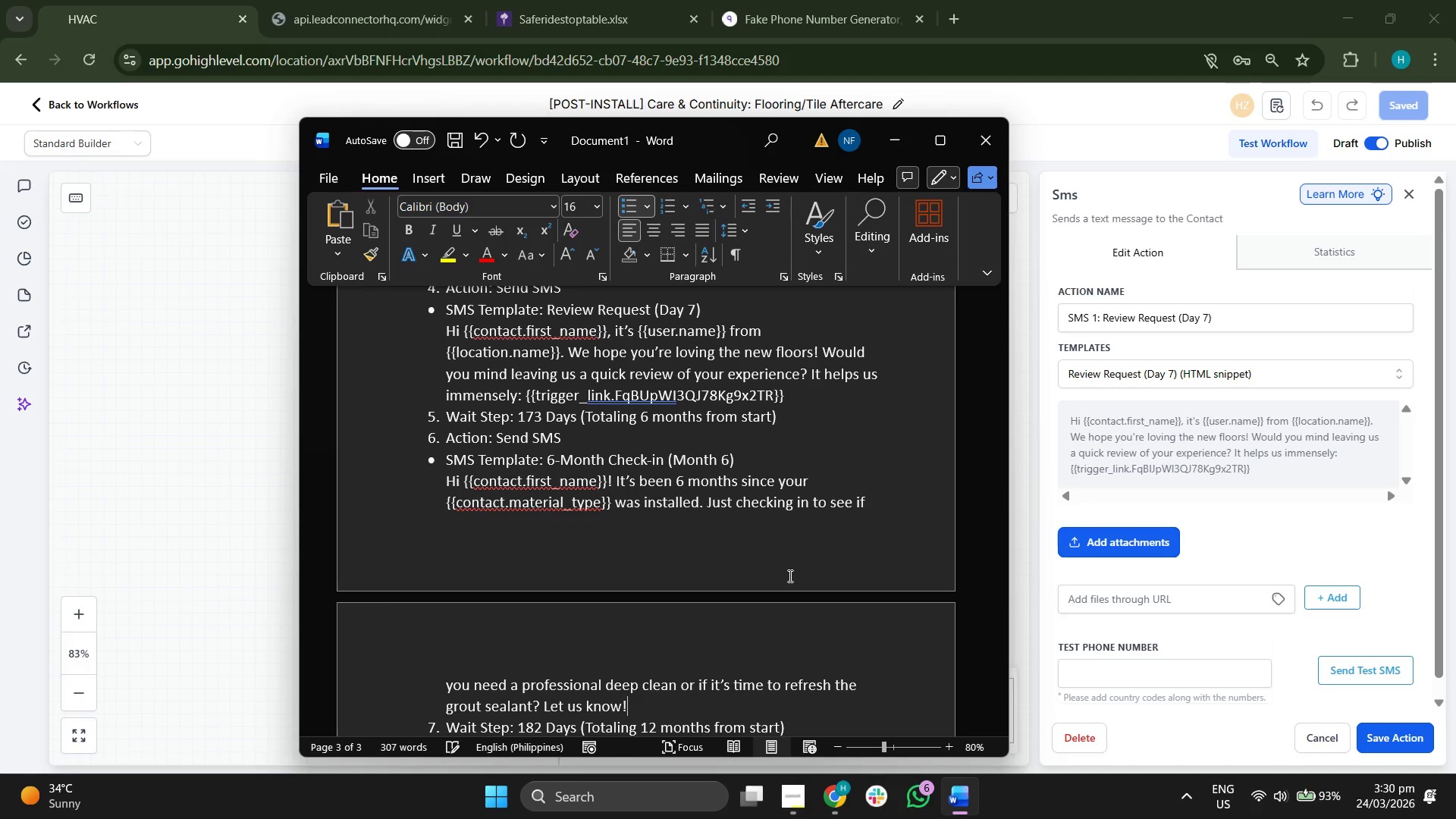 
scroll: coordinate [765, 573], scroll_direction: down, amount: 9.0
 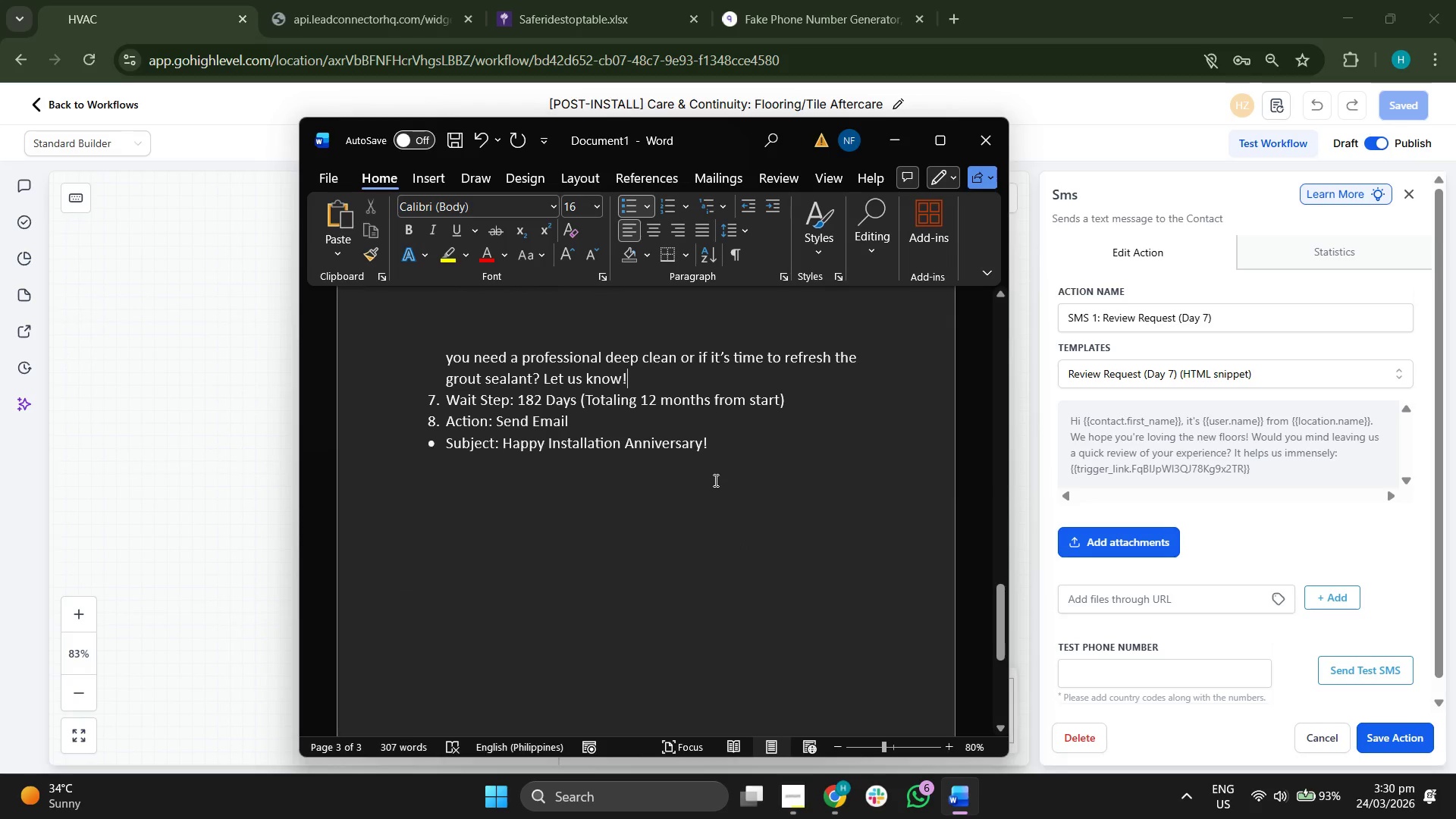 
left_click([748, 463])
 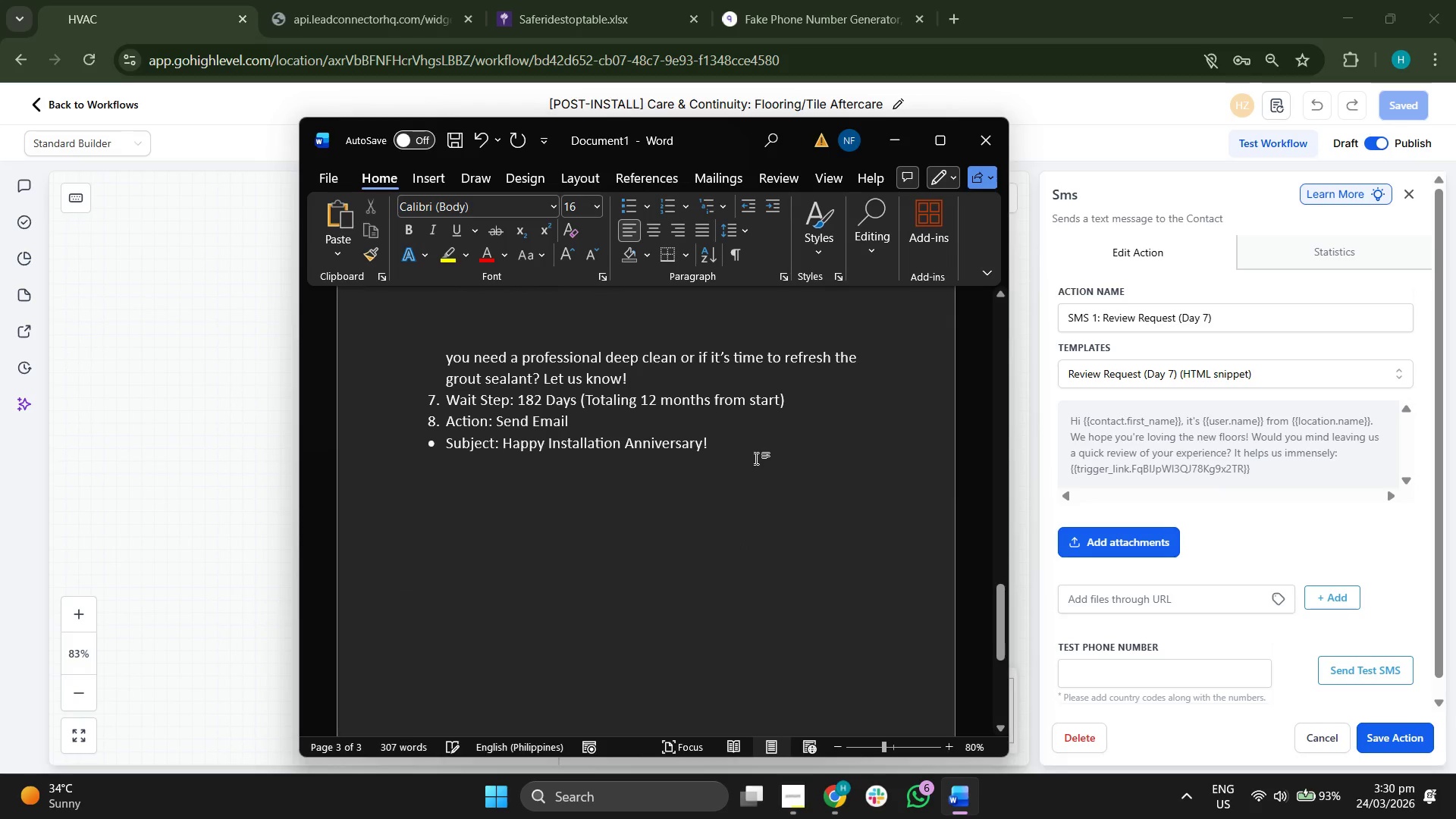 
left_click([755, 441])
 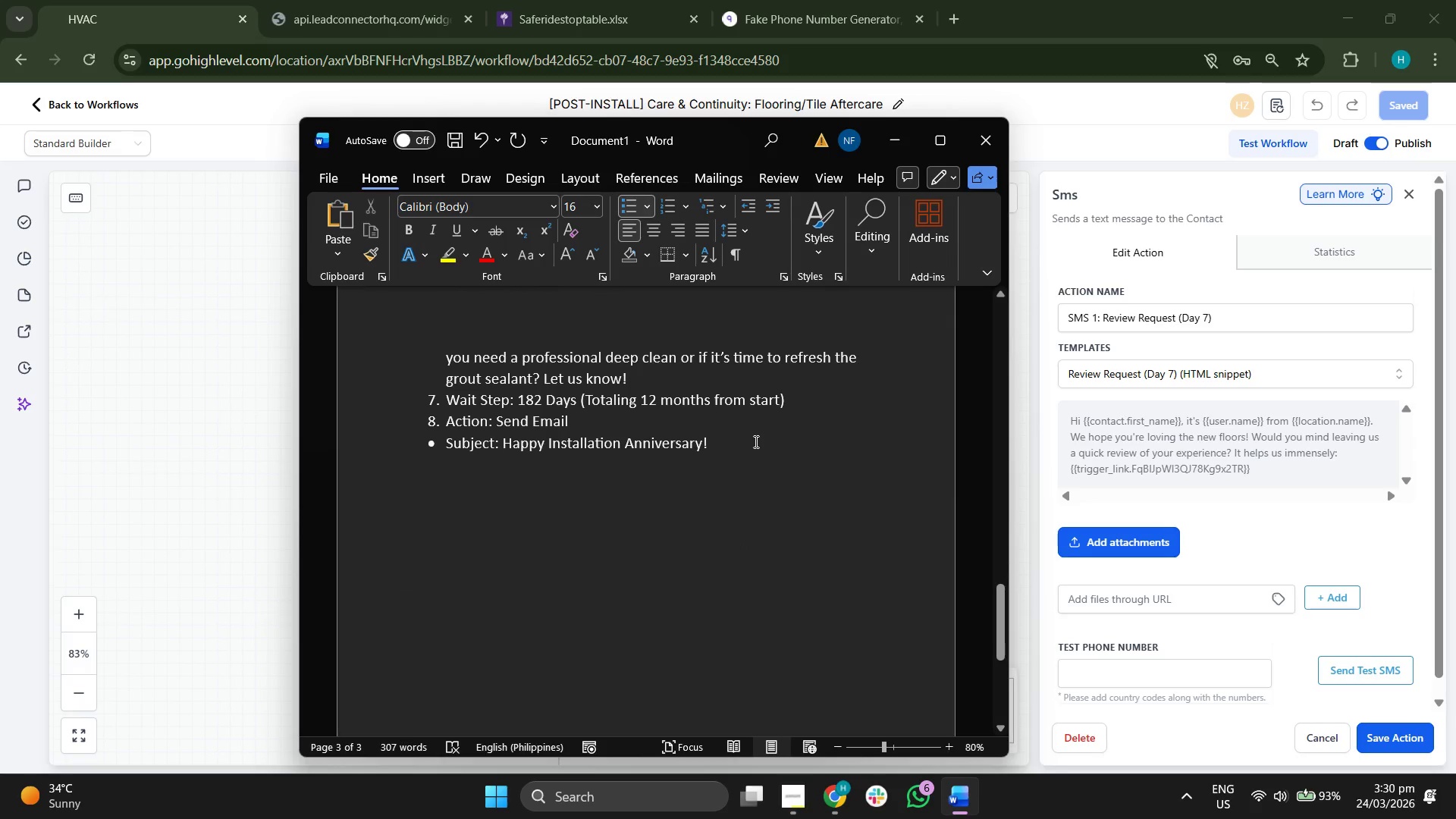 
key(ArrowRight)
 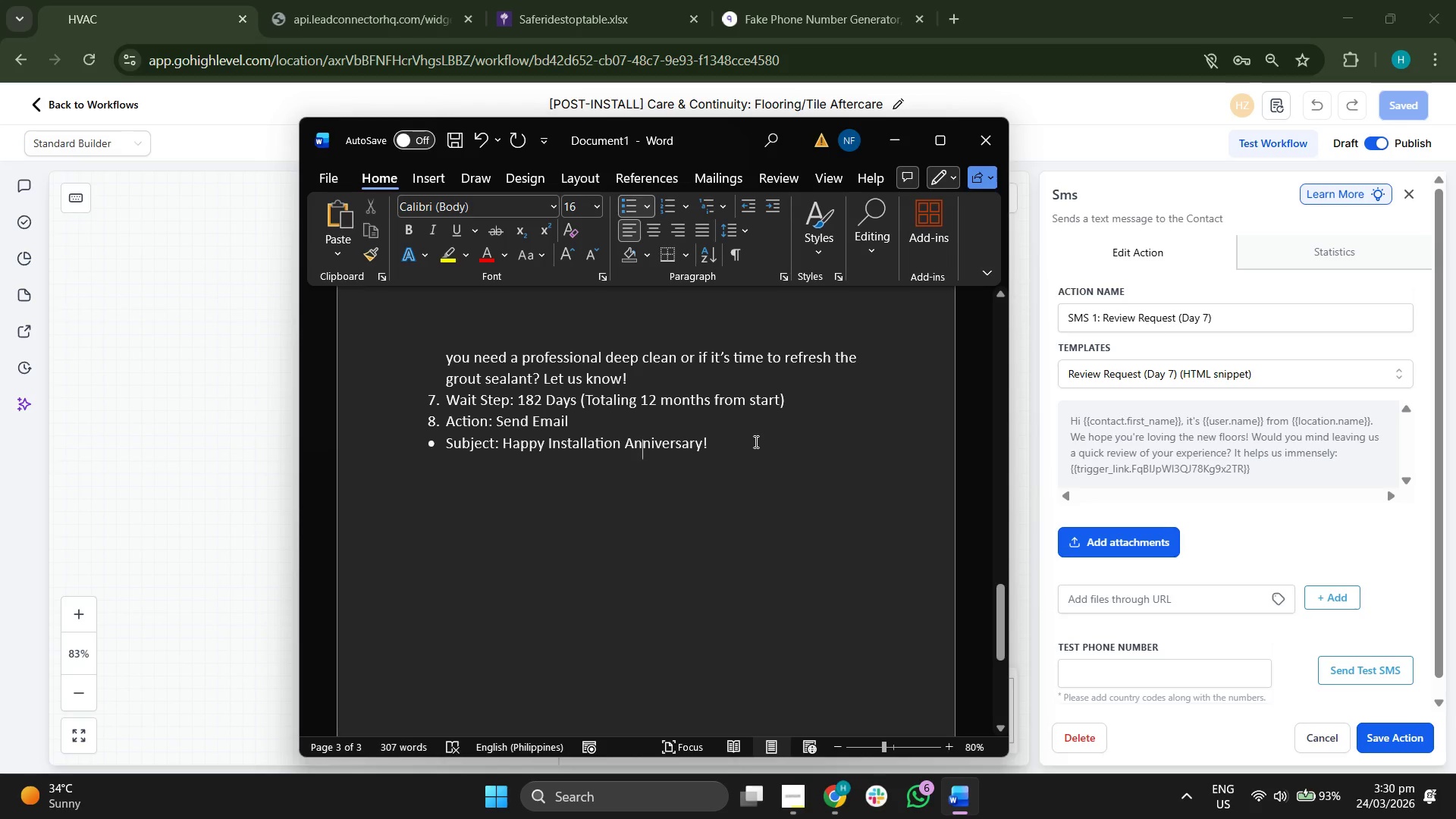 
key(ArrowLeft)
 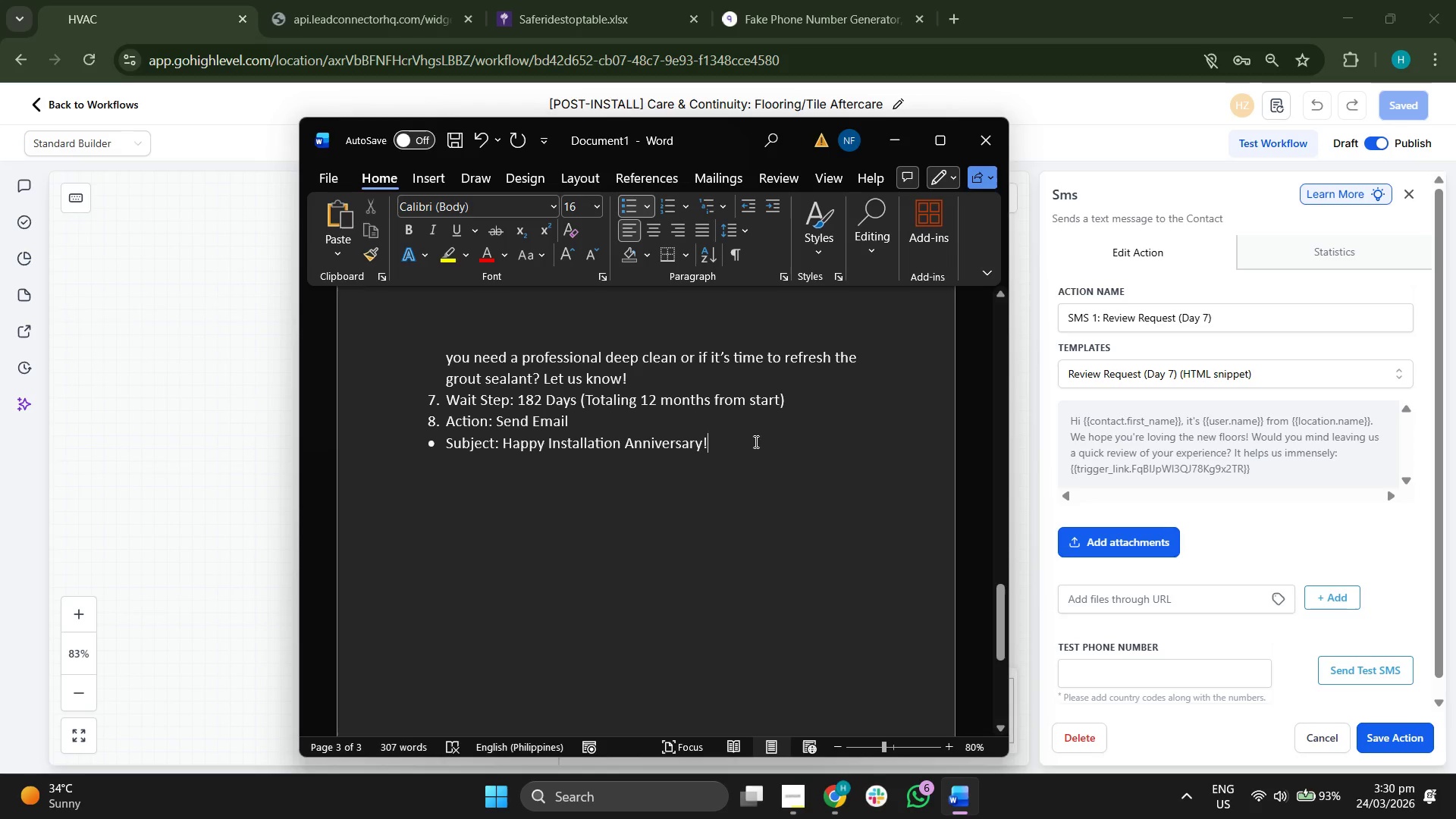 
key(Shift+ShiftRight)
 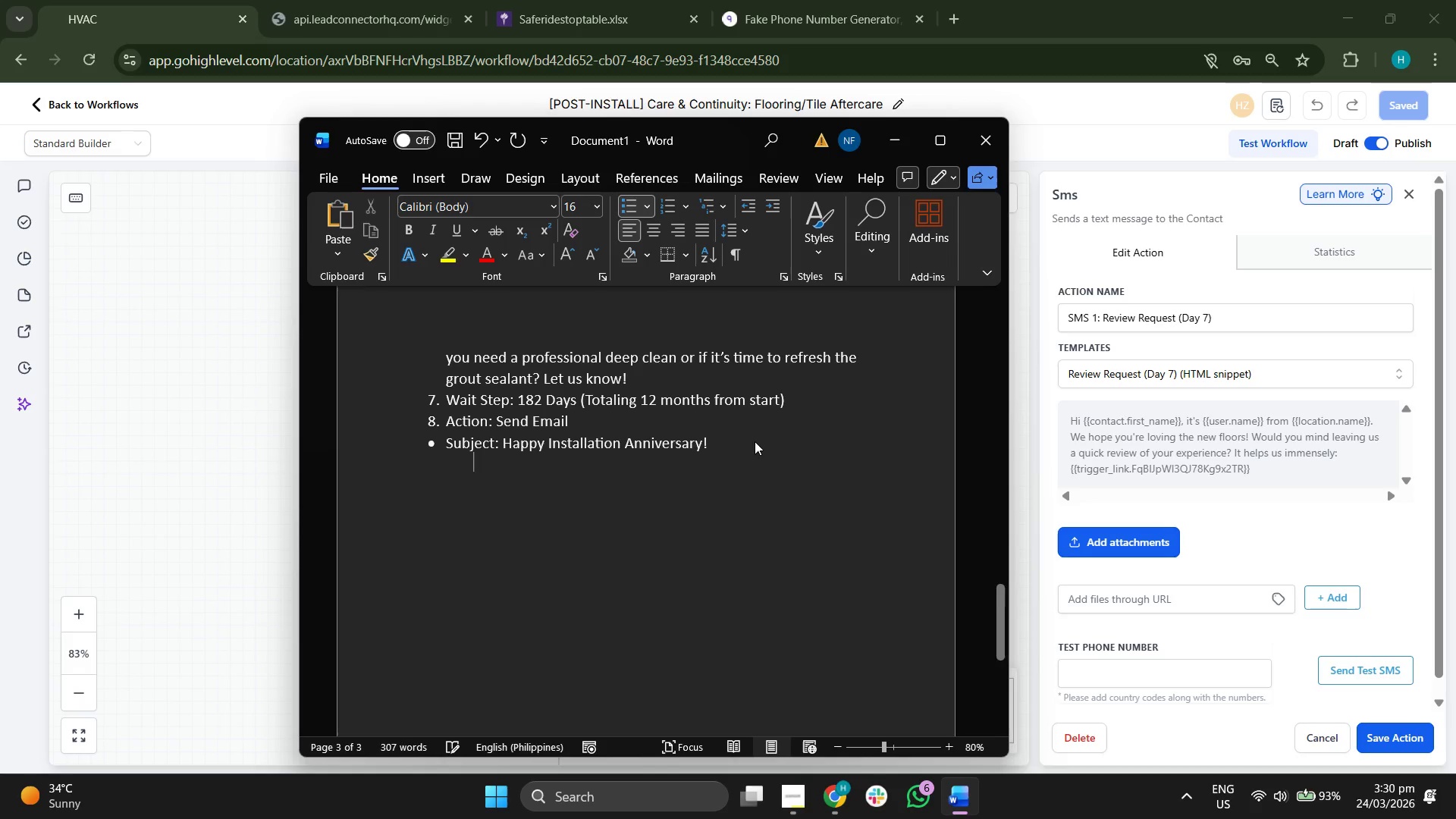 
key(Shift+Enter)
 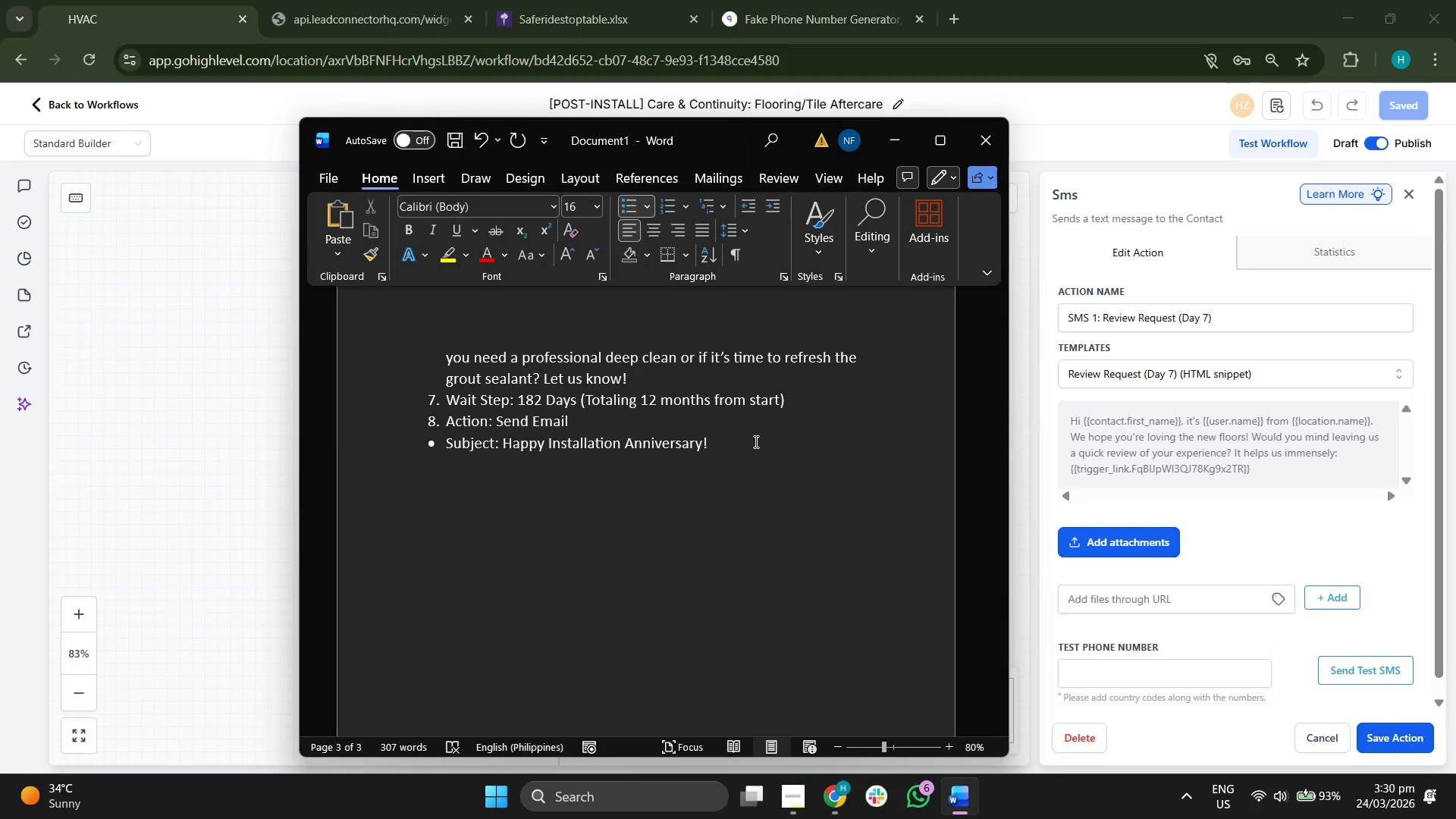 
wait(5.39)
 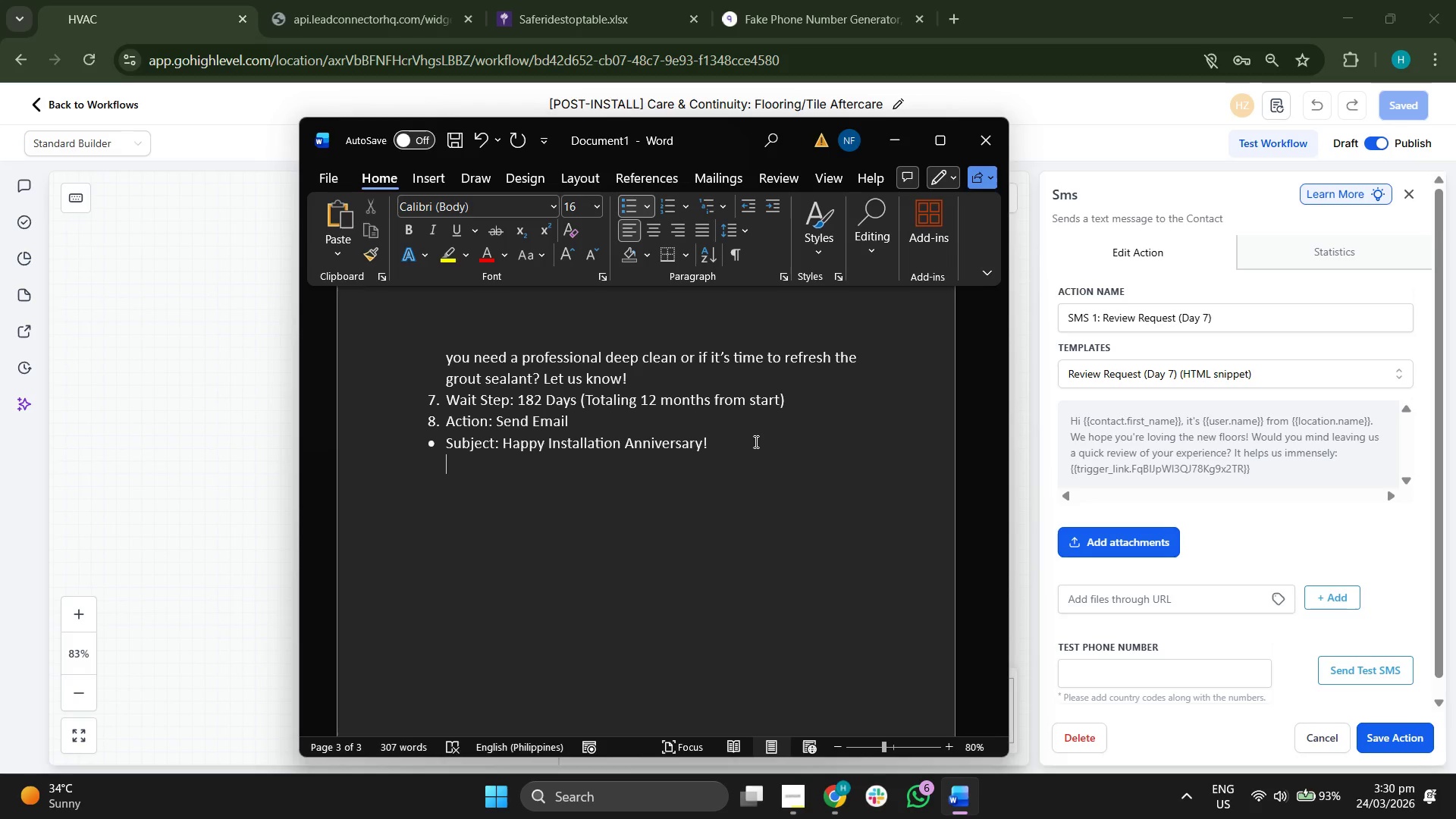 
left_click([755, 441])
 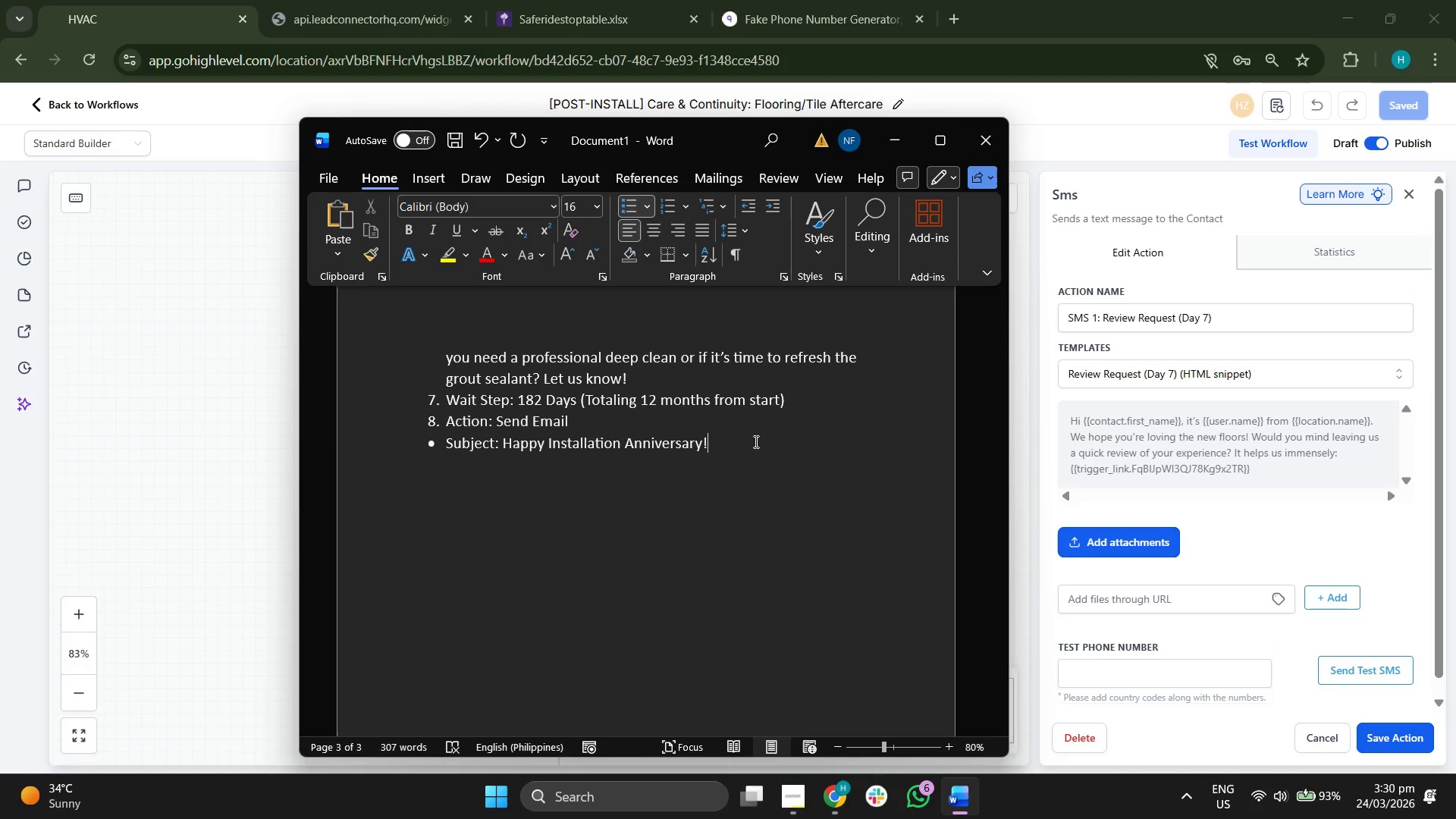 
type( from )
key(Backspace)
key(Backspace)
key(Backspace)
key(Backspace)
key(Backspace)
type(from {{.)
key(Backspace)
type(location.name}})
 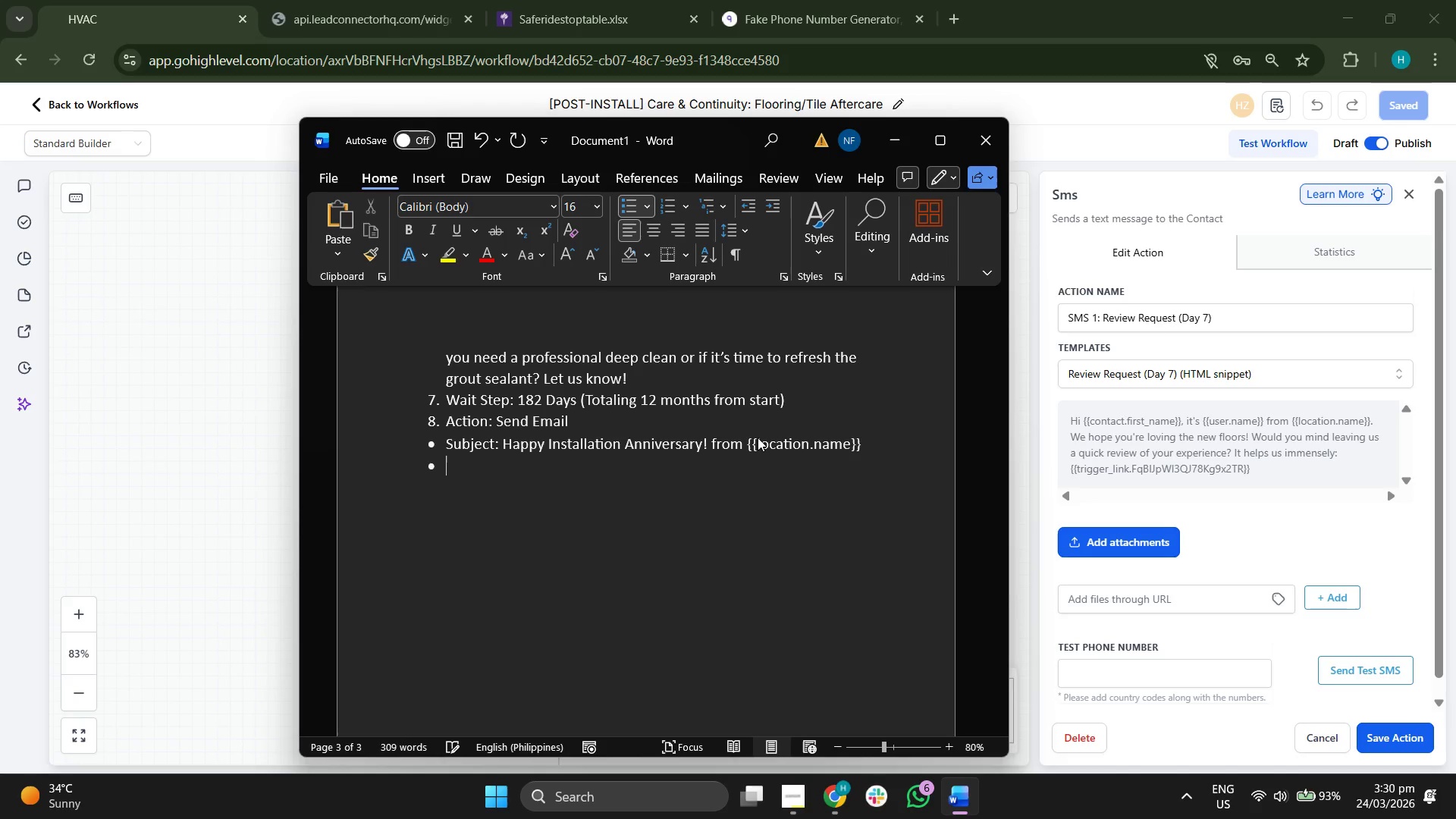 
 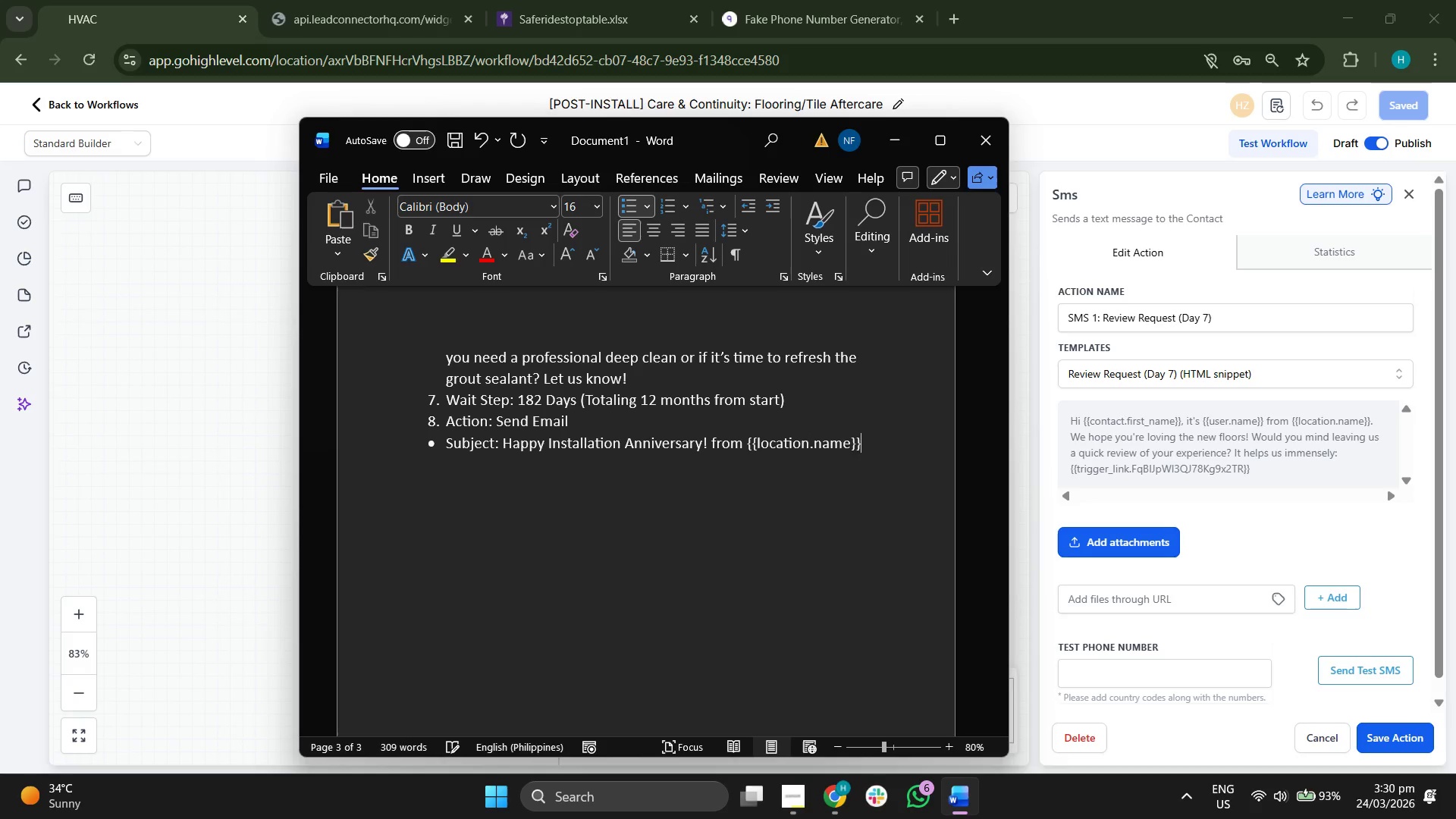 
key(Enter)
 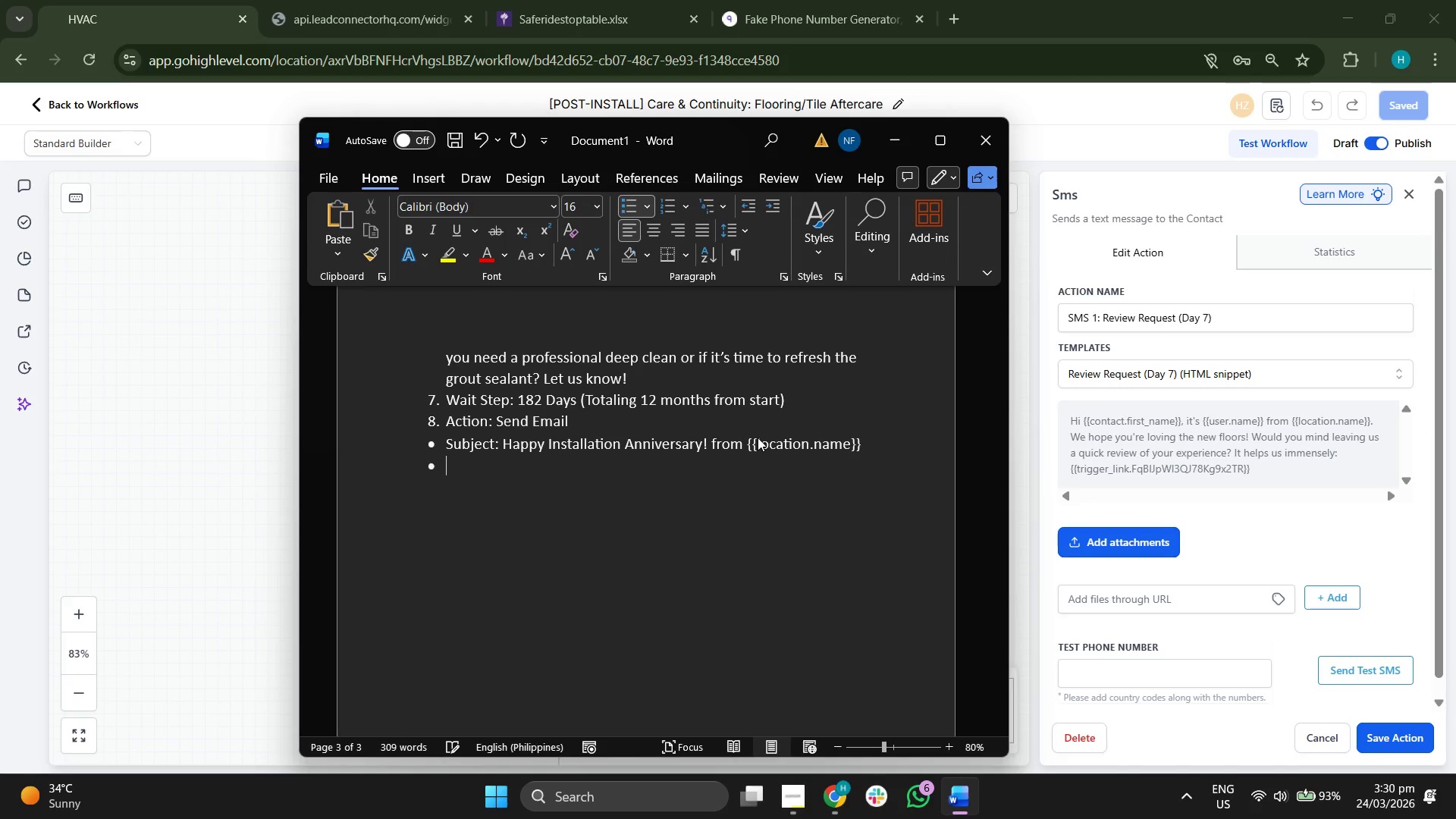 
key(Backspace)
 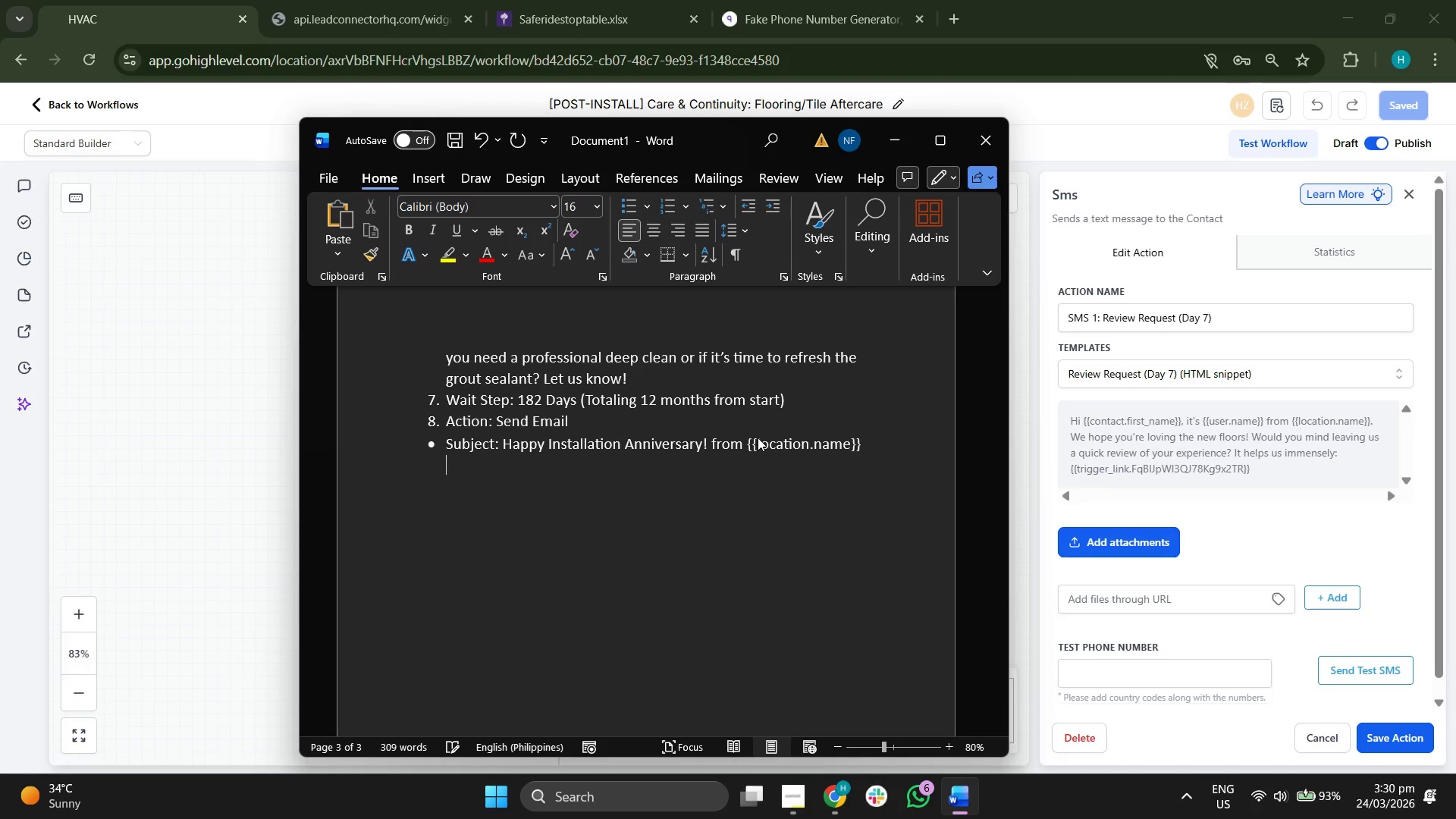 
key(Backspace)
 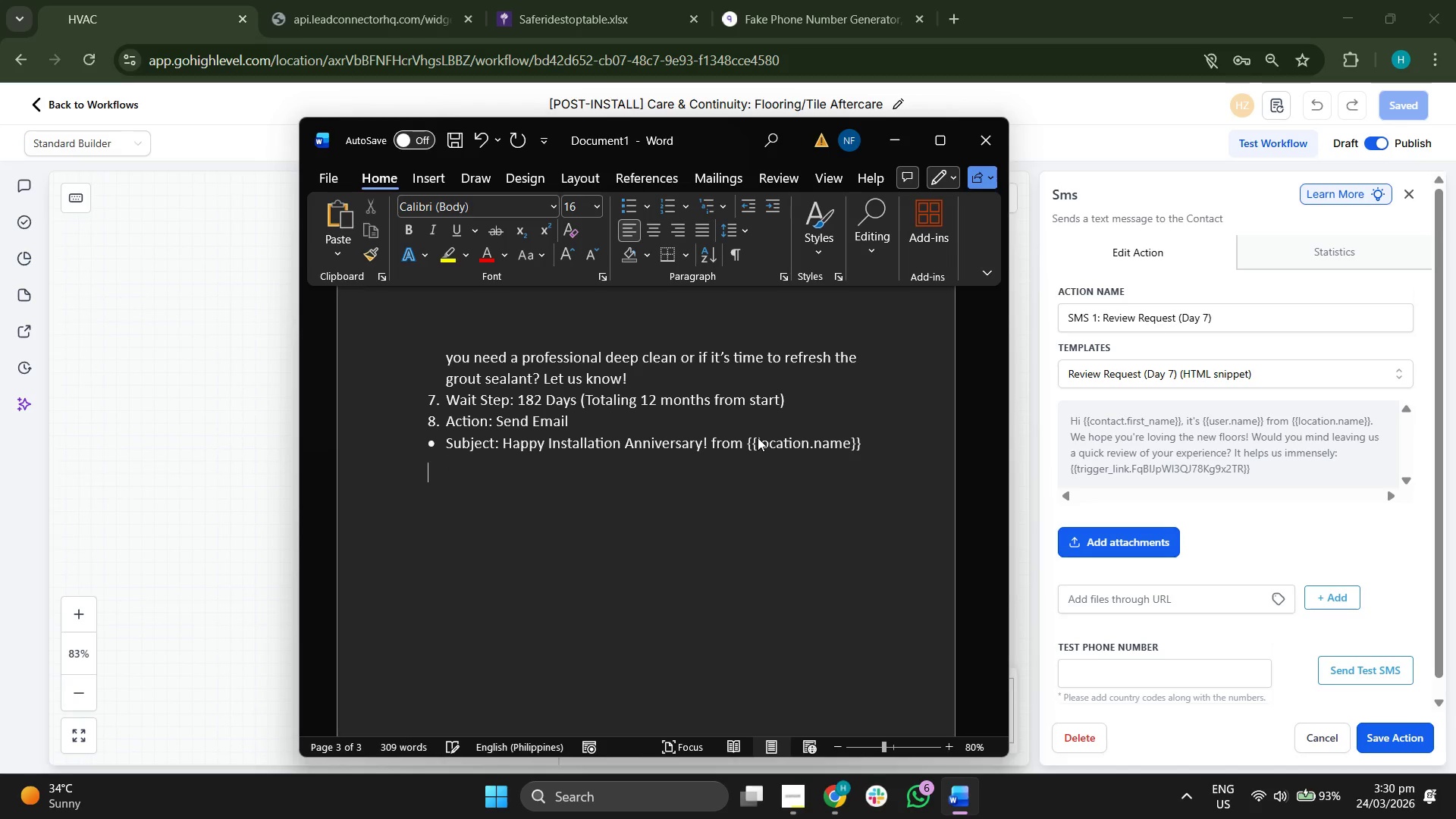 
key(Backspace)
 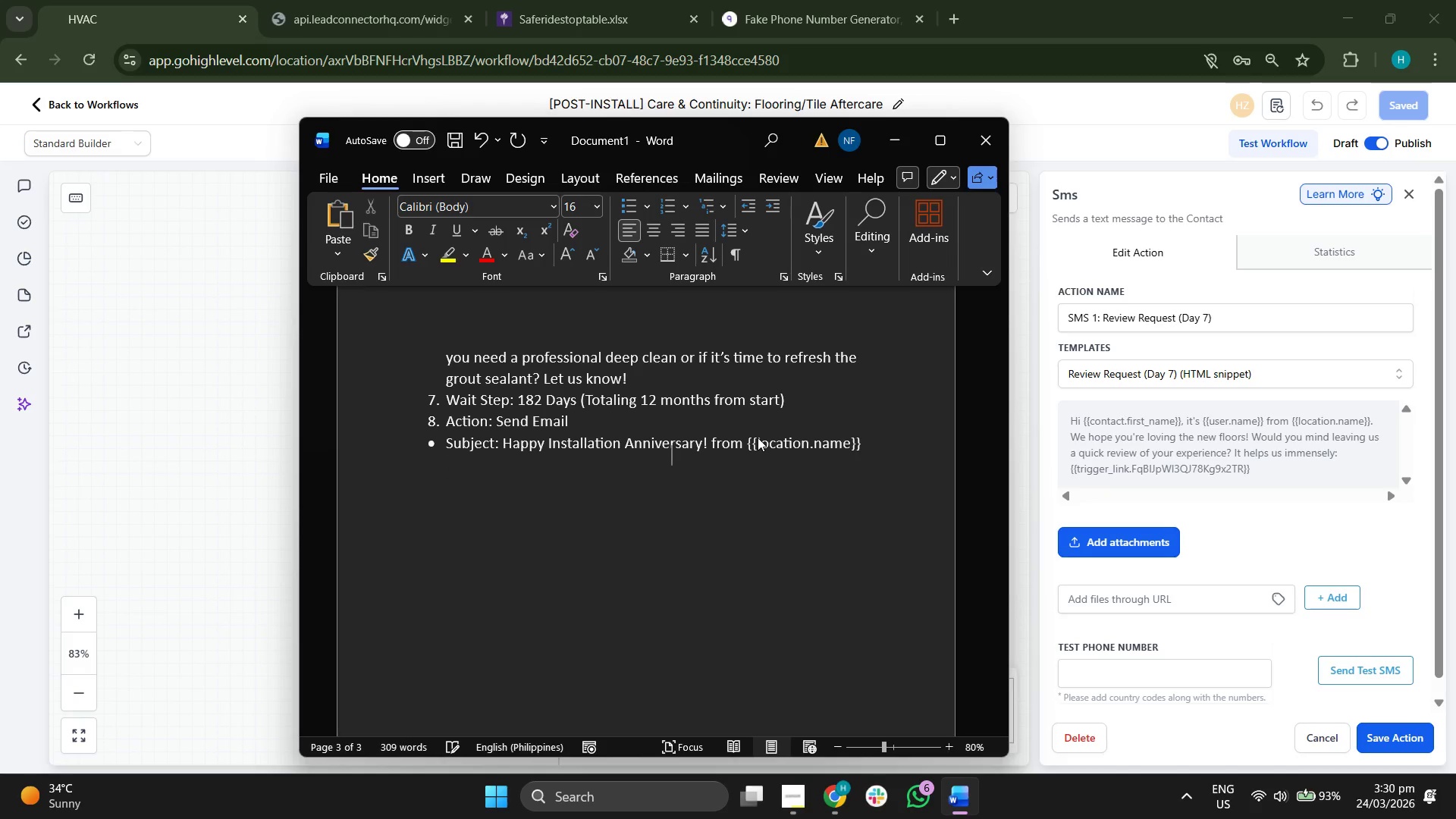 
key(Backspace)
 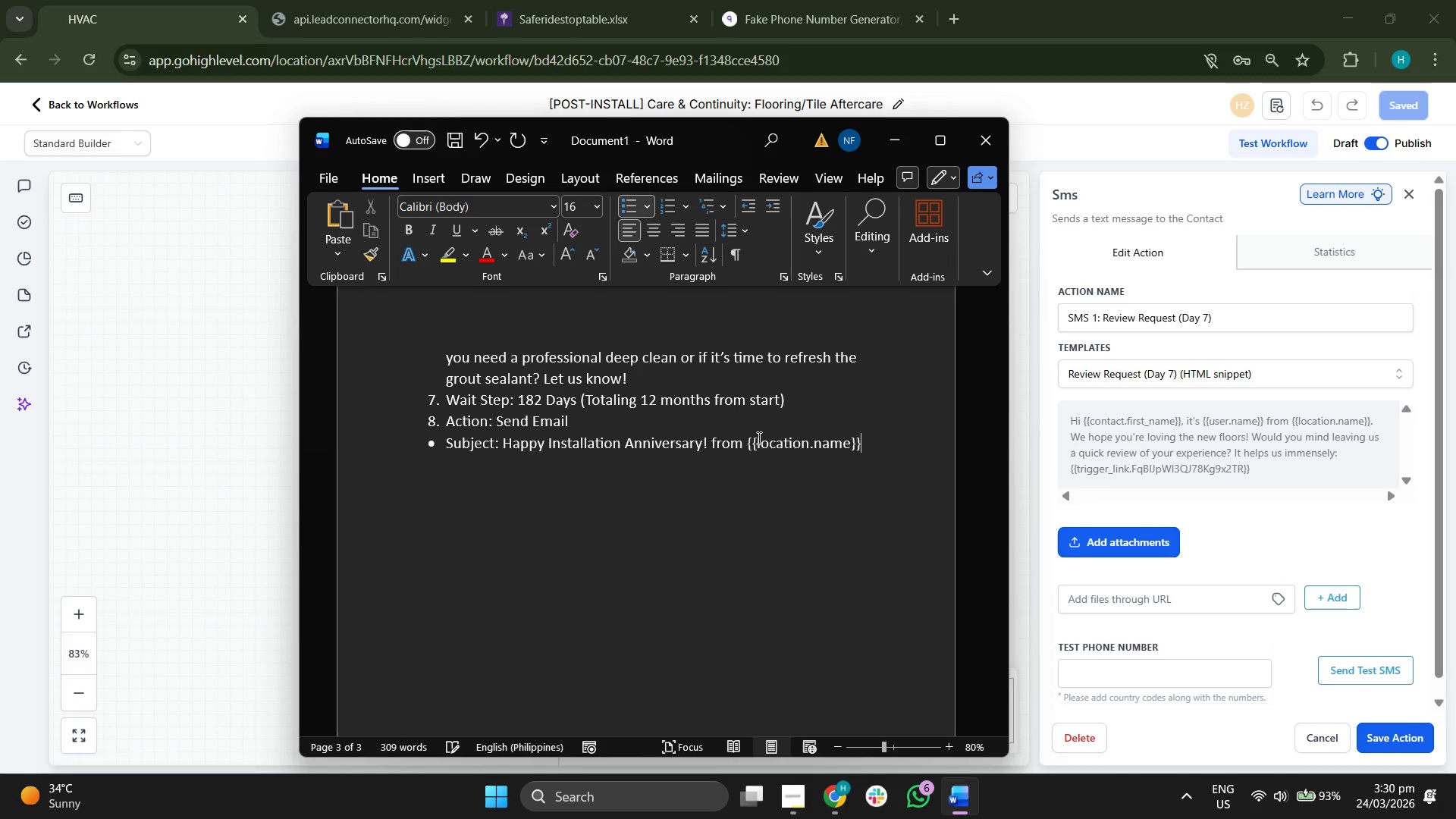 
key(Shift+Enter)
 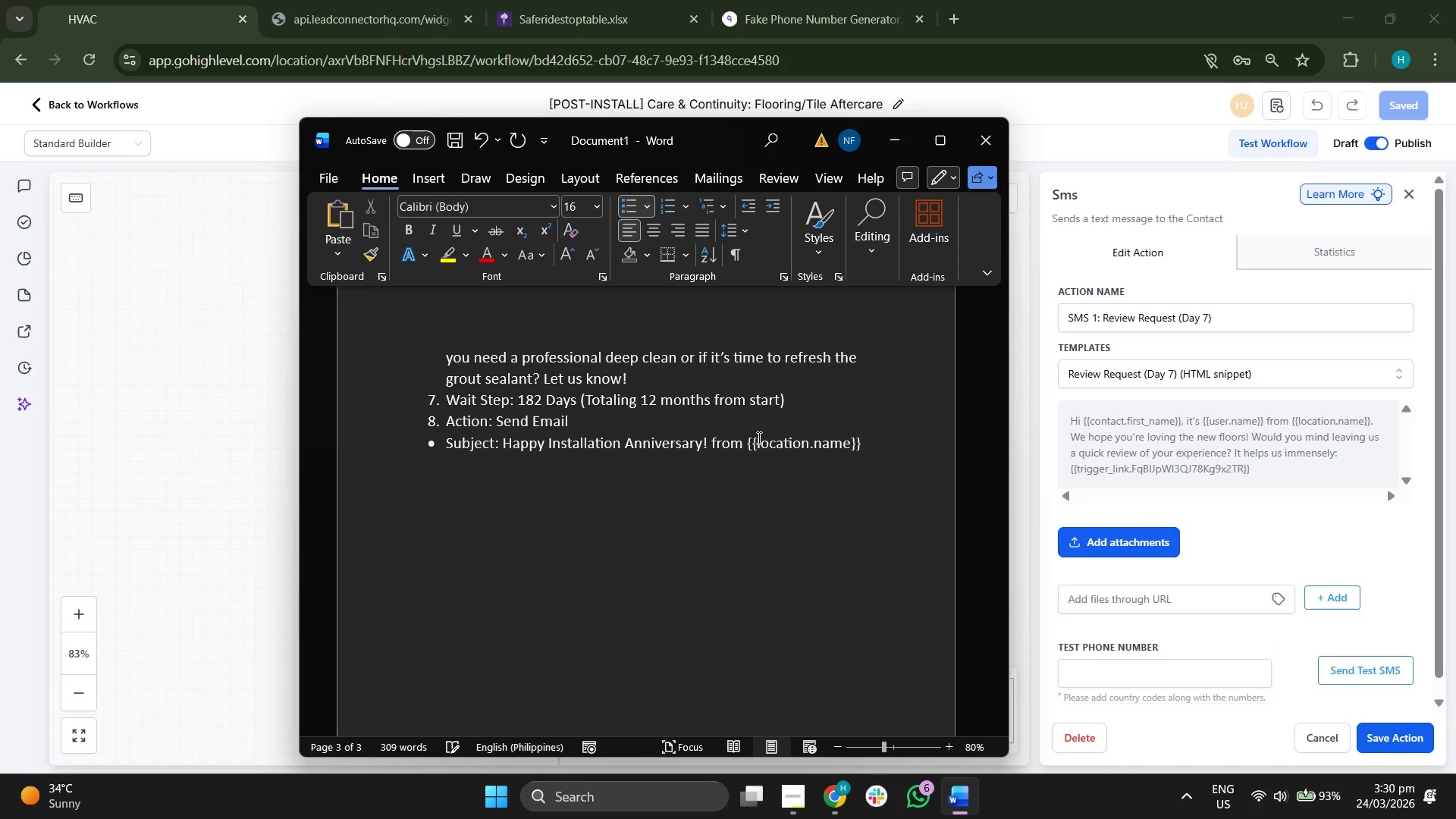 
type(Hi {{contact.first_name}},)
 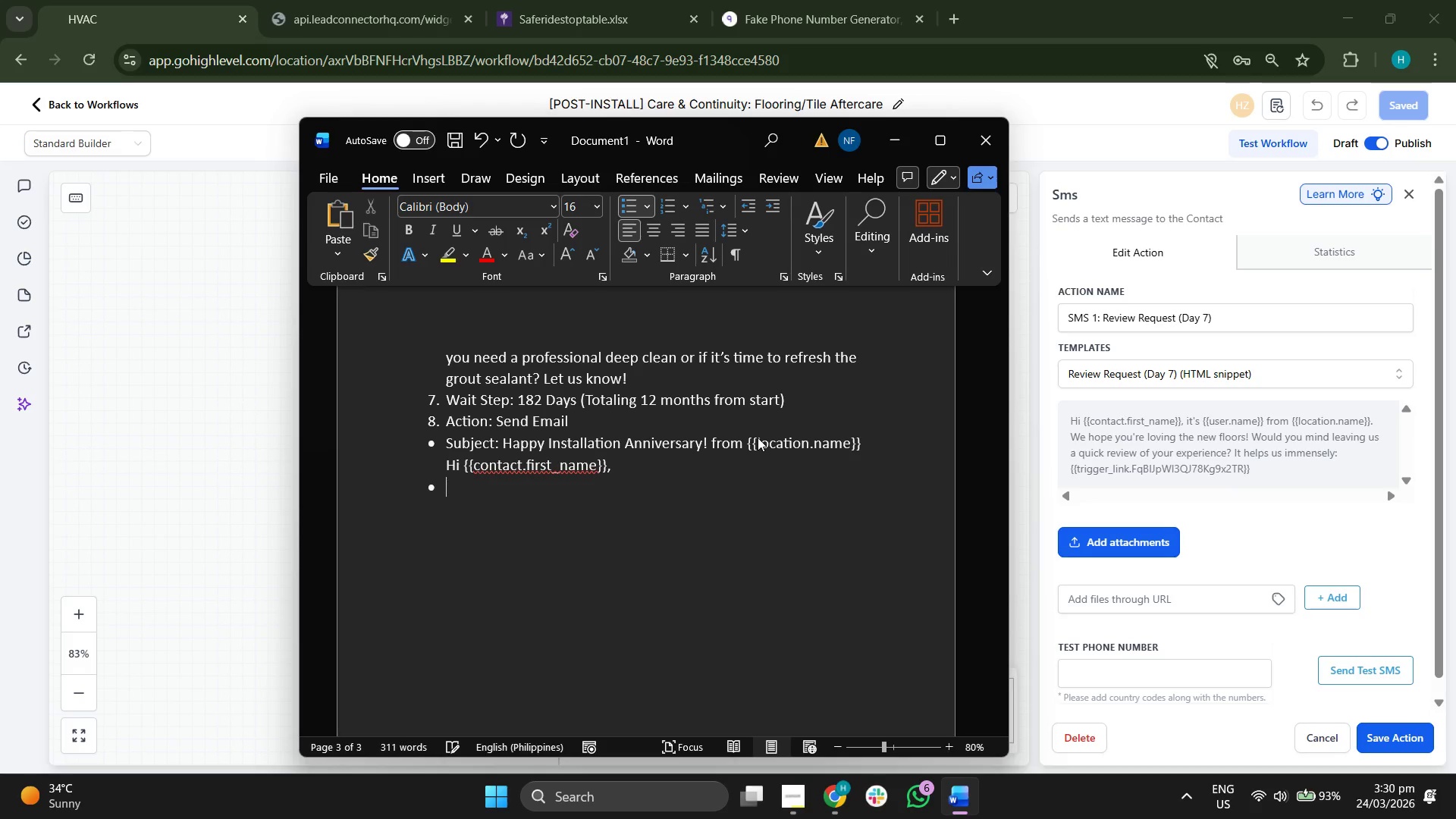 
 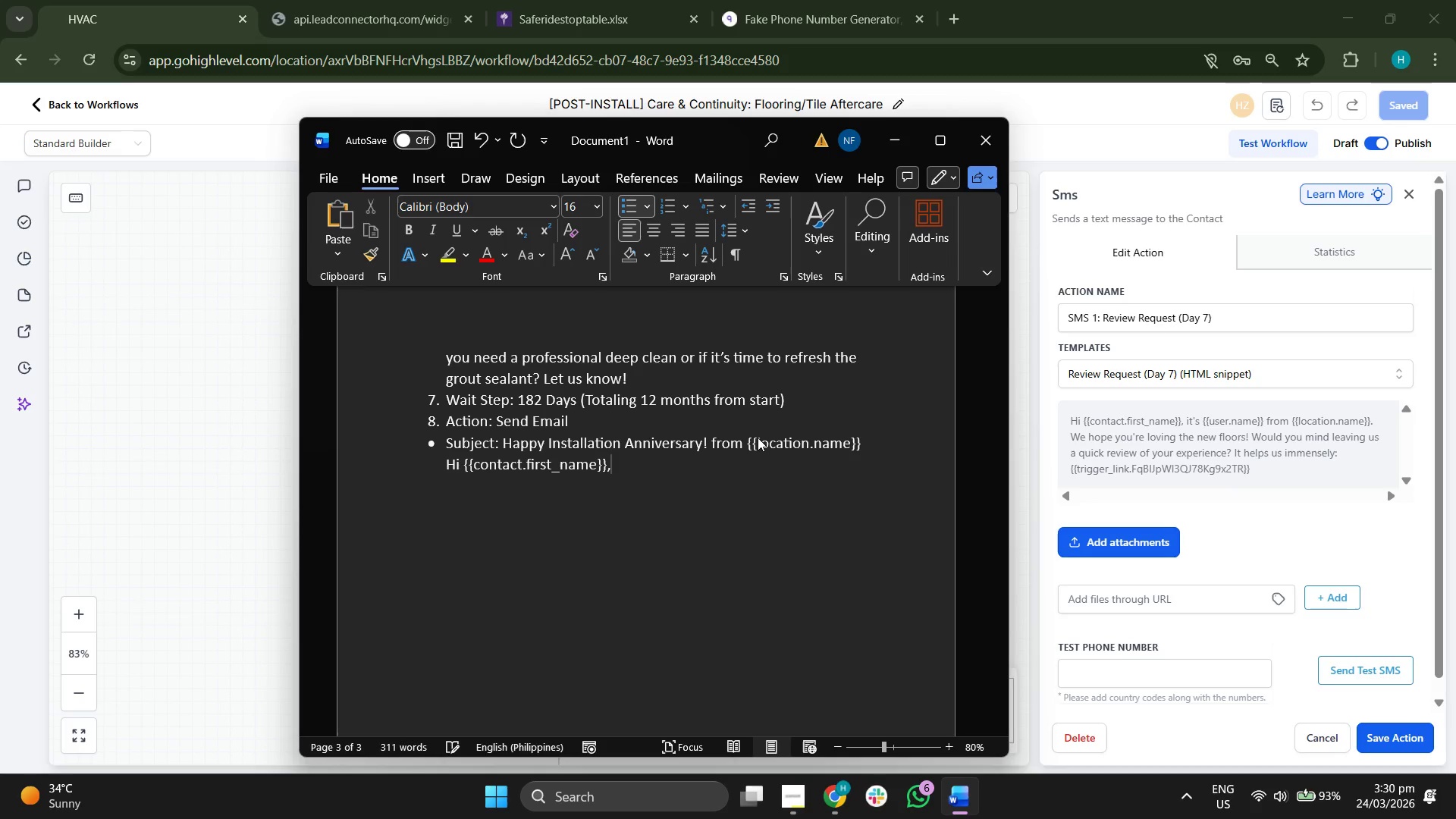 
key(Enter)
 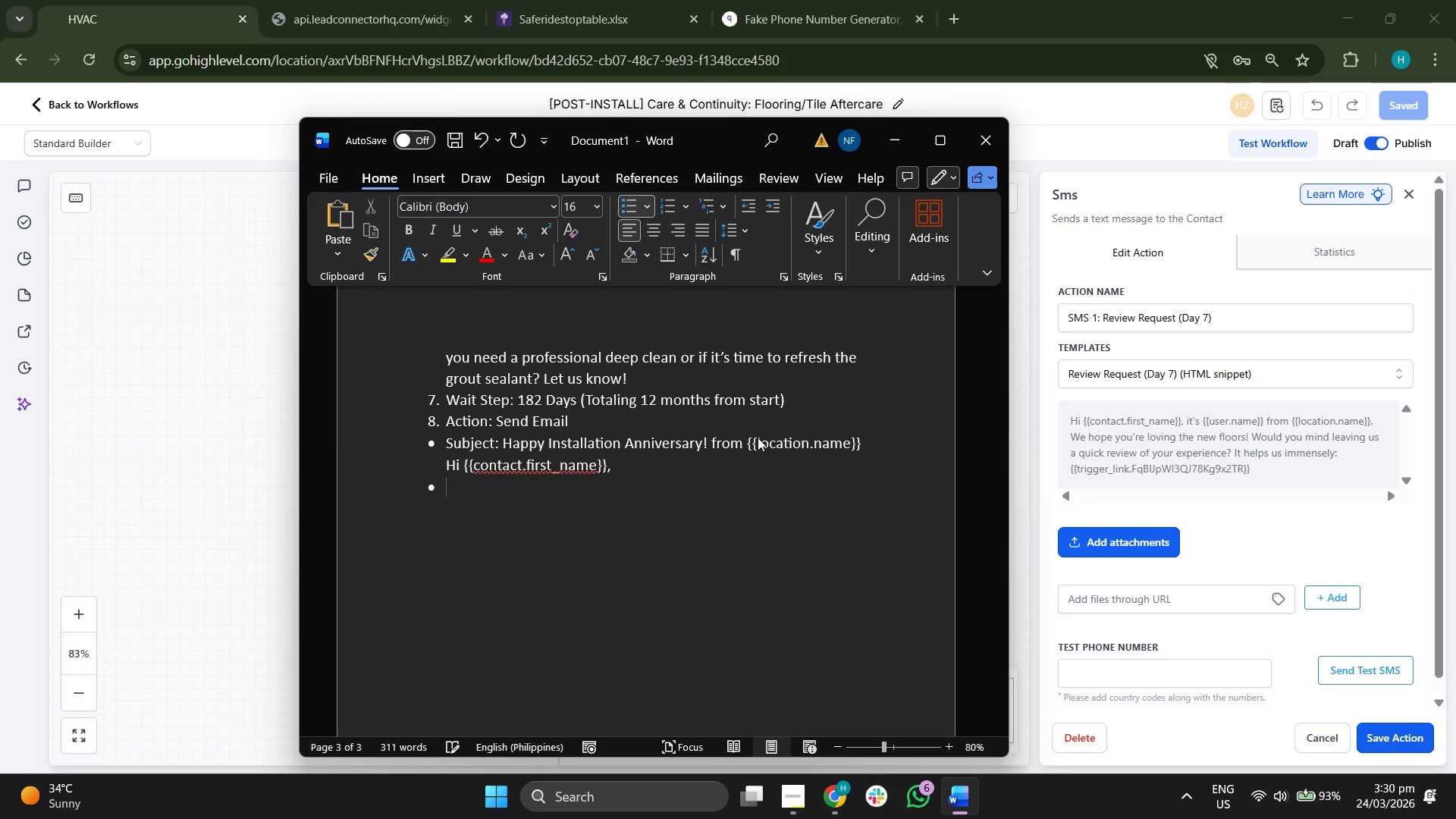 
key(Enter)
 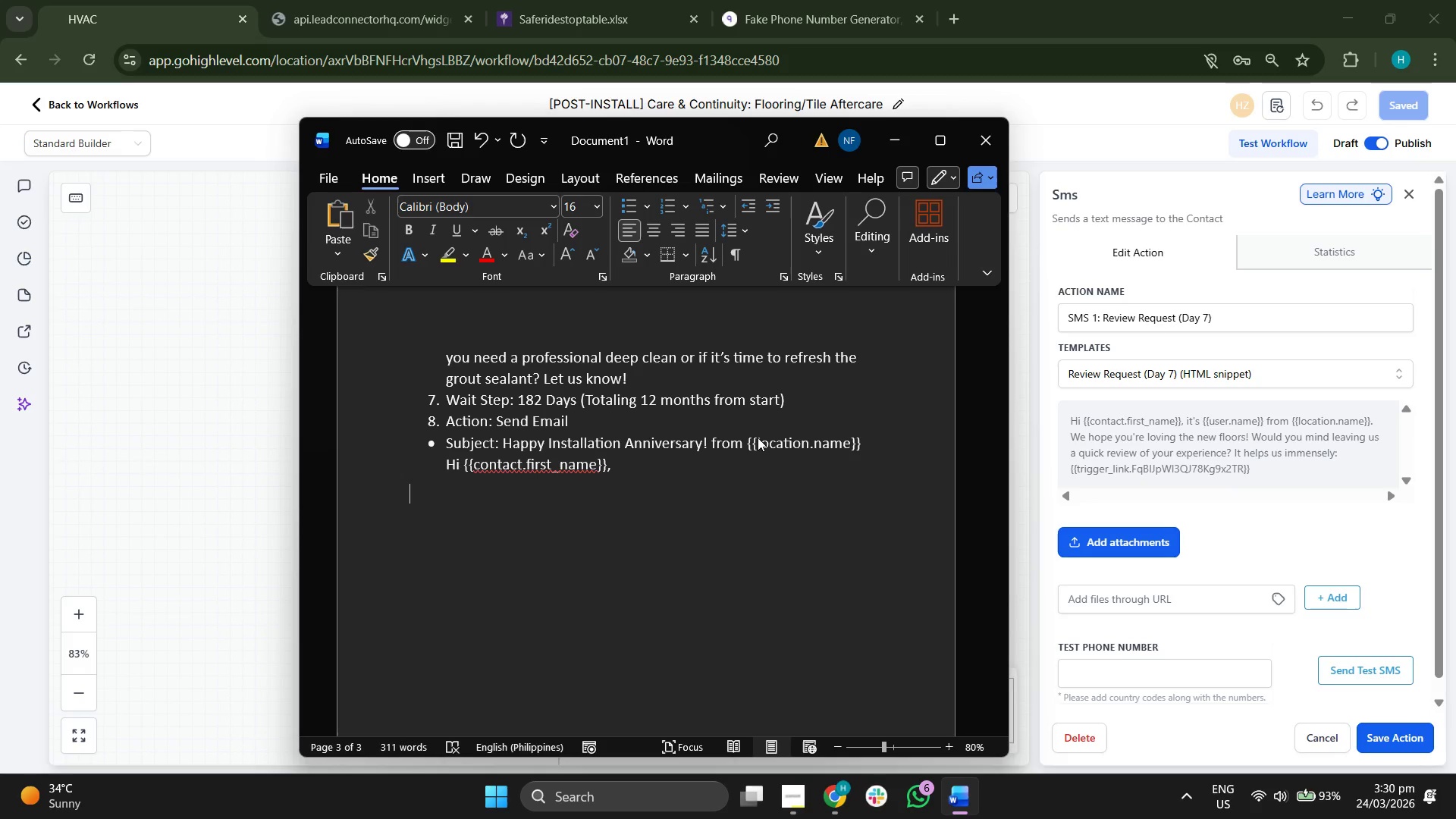 
key(Backspace)
 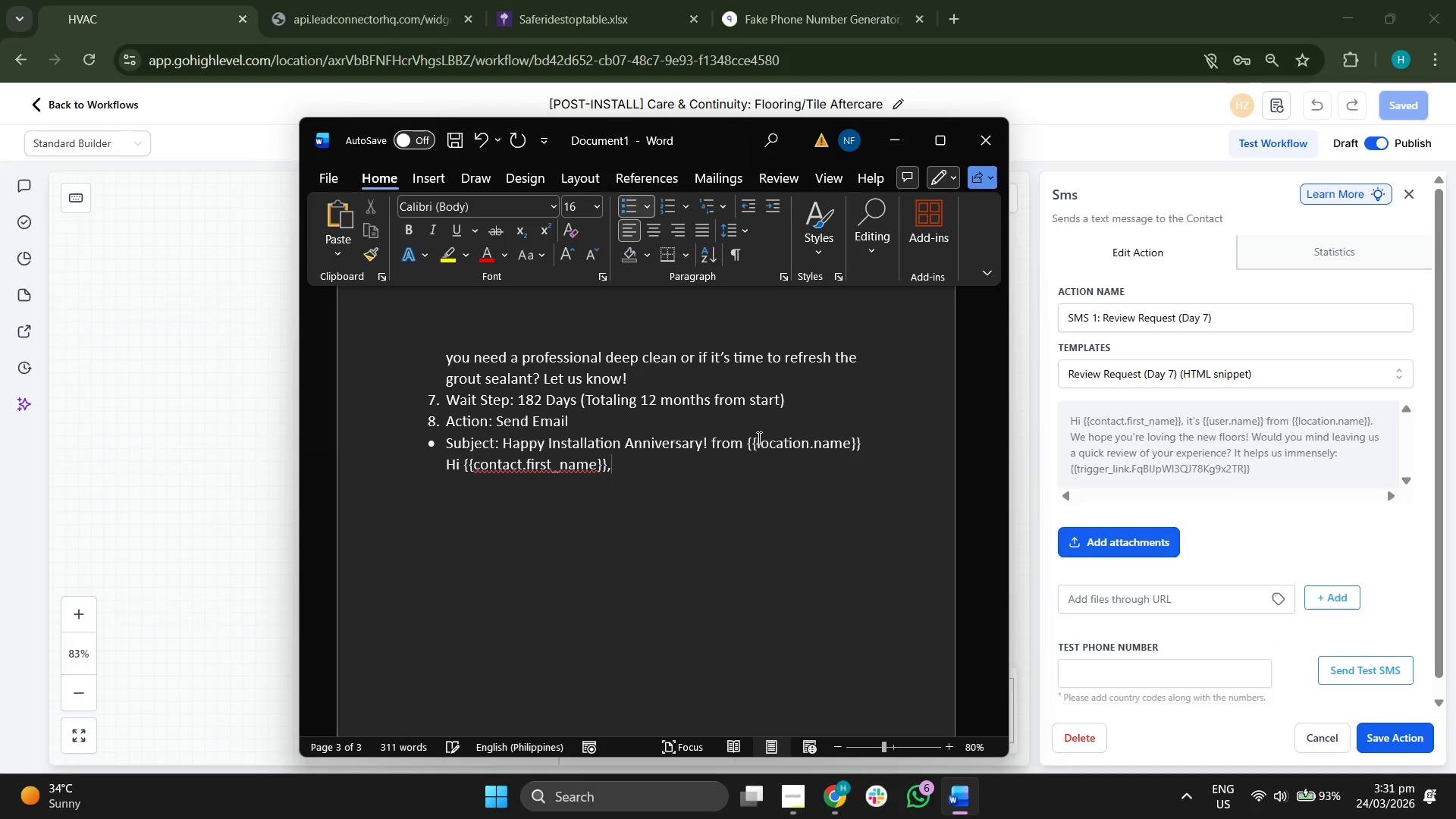 
key(Shift+Enter)
 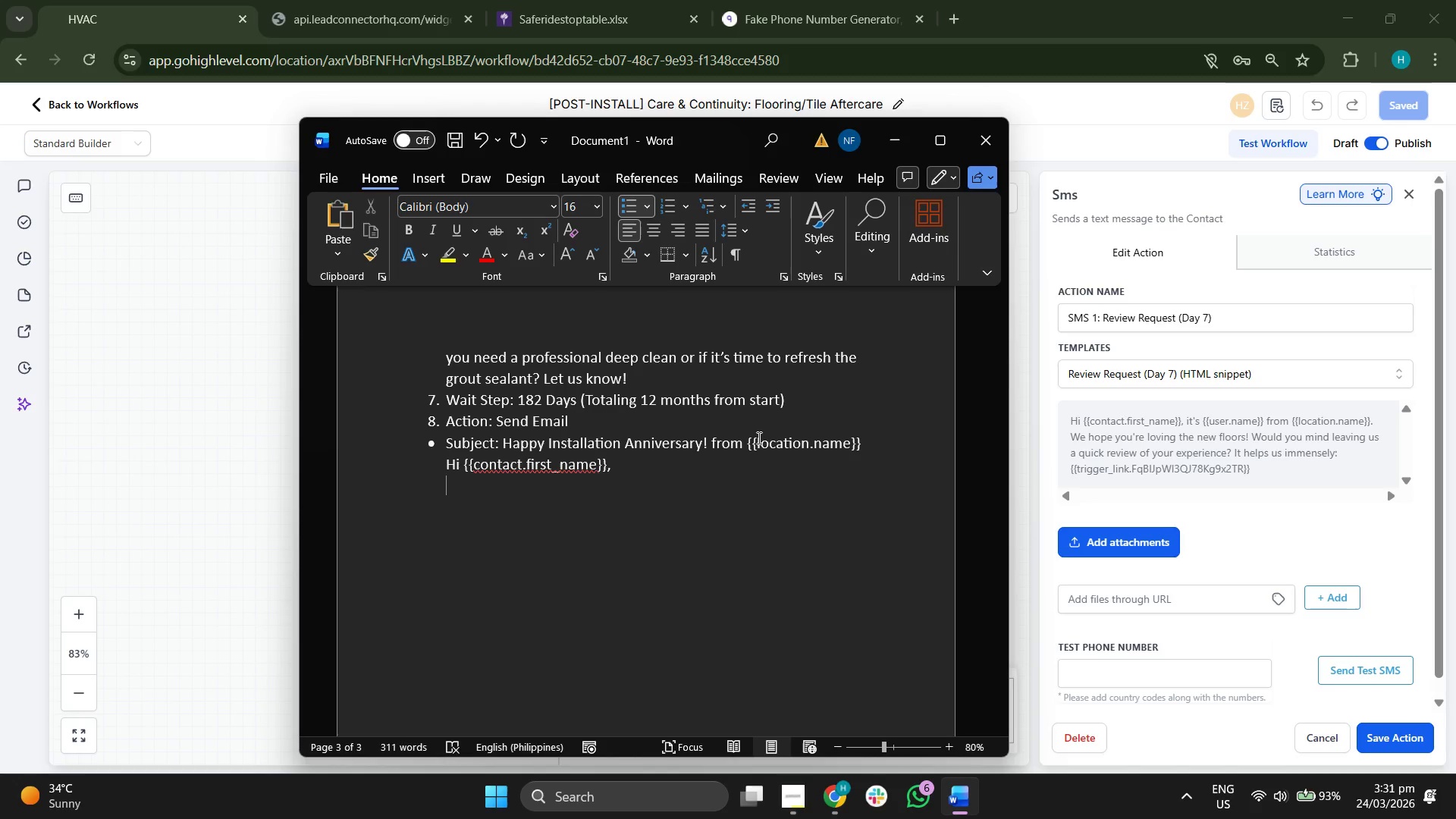 
type(Can you believe it's been a full teae)
key(Backspace)
key(Backspace)
key(Backspace)
key(Backspace)
type(teae)
key(Backspace)
key(Backspace)
key(Backspace)
key(Backspace)
type(yt)
key(Backspace)
type(ear since your installi)
key(Backspace)
type(ation on {{cinta)
key(Backspace)
key(Backspace)
key(Backspace)
key(Backspace)
type(ontact.materia;_type}} )
key(Backspace)
type(?)
 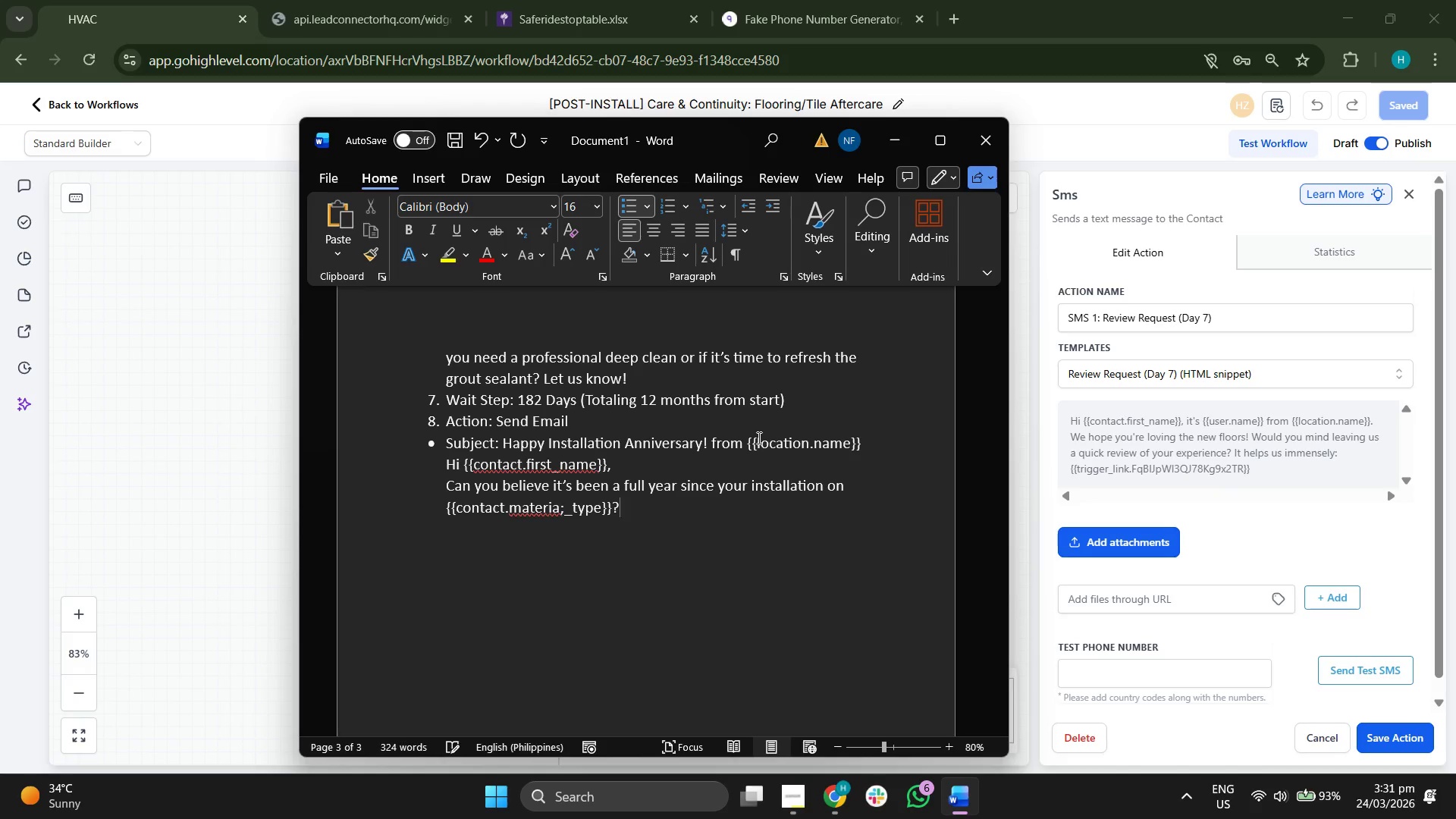 
key(ArrowLeft)
 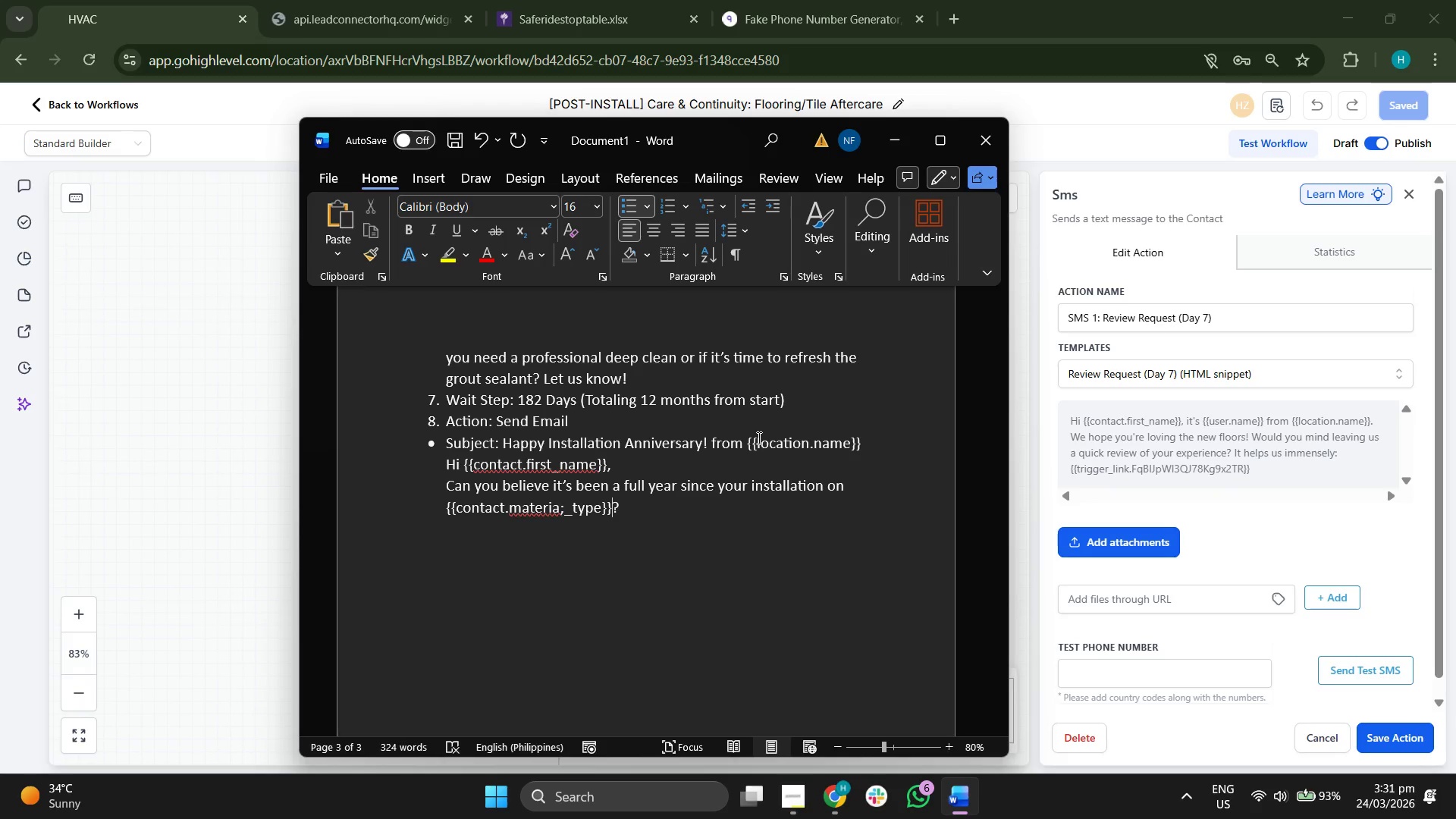 
key(ArrowLeft)
 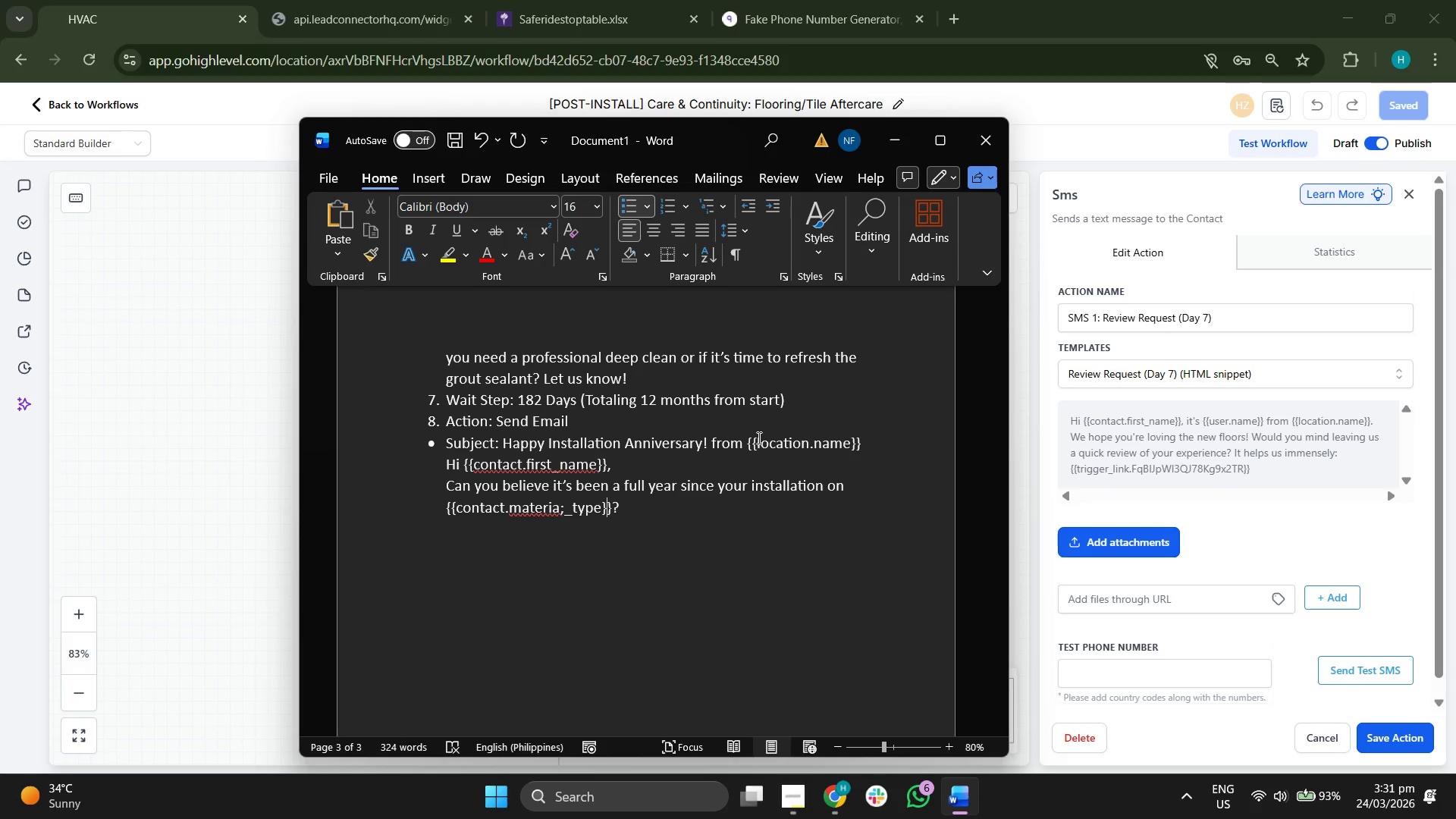 
key(ArrowLeft)
 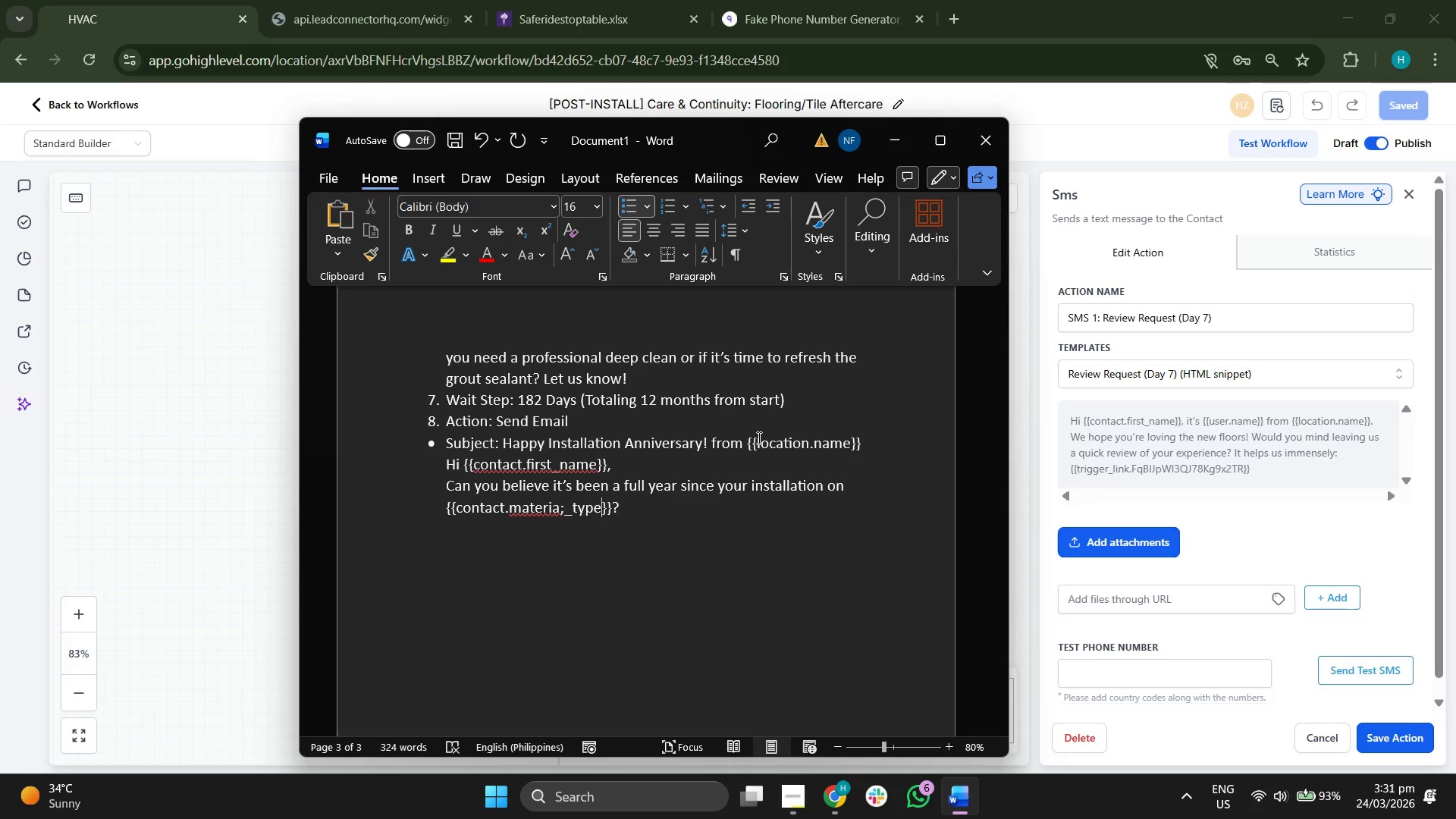 
key(ArrowLeft)
 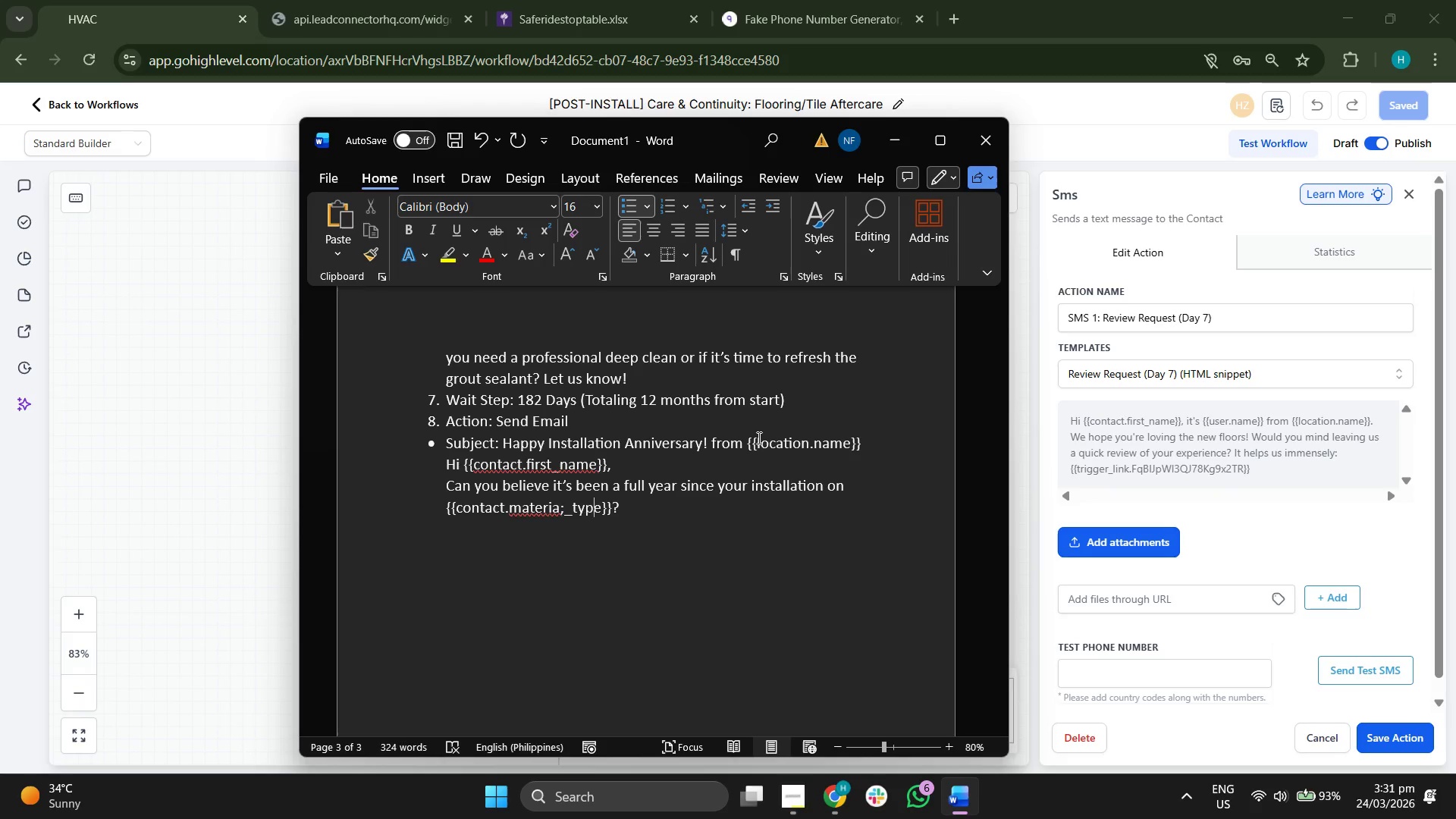 
key(ArrowLeft)
 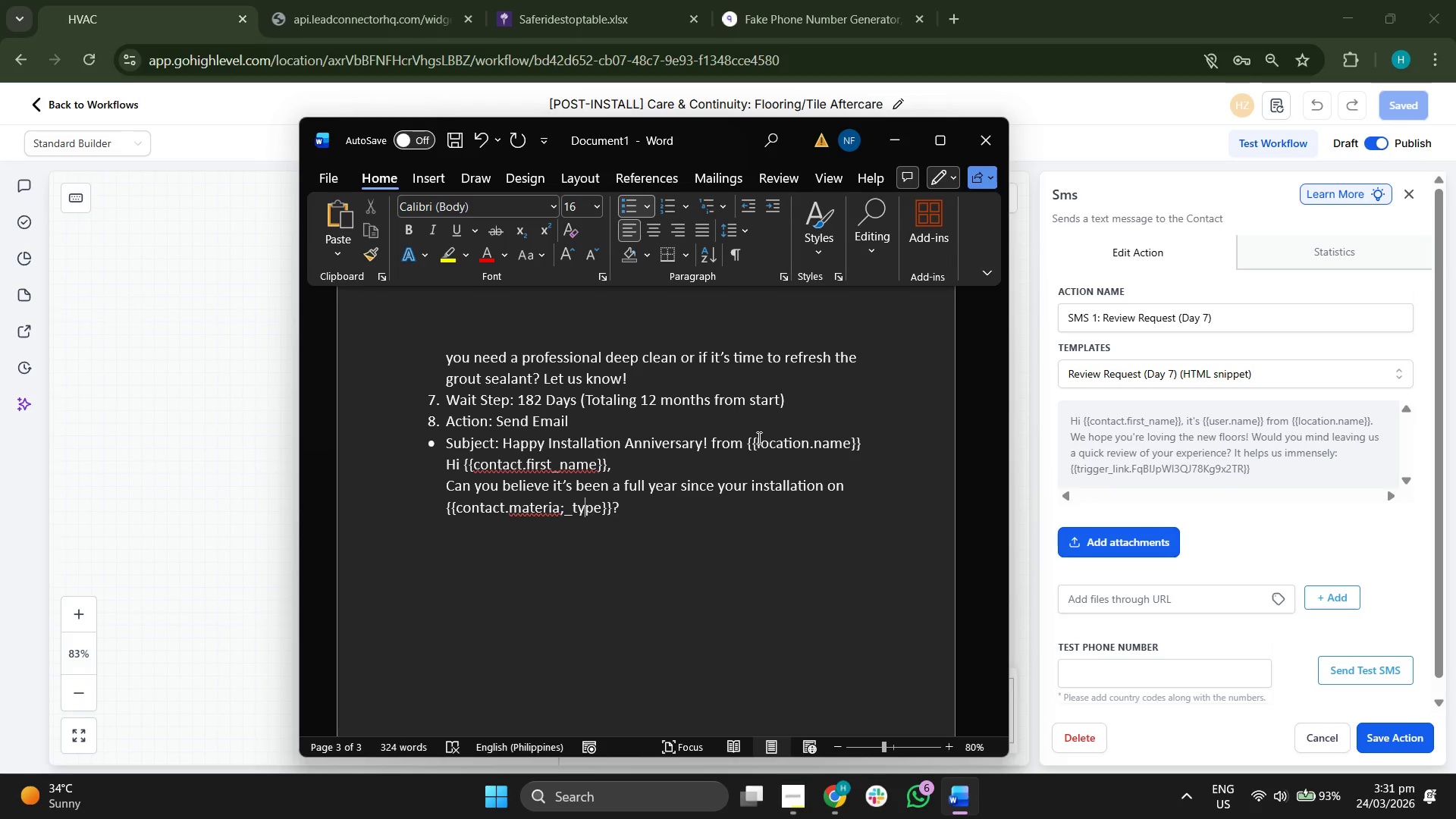 
key(ArrowLeft)
 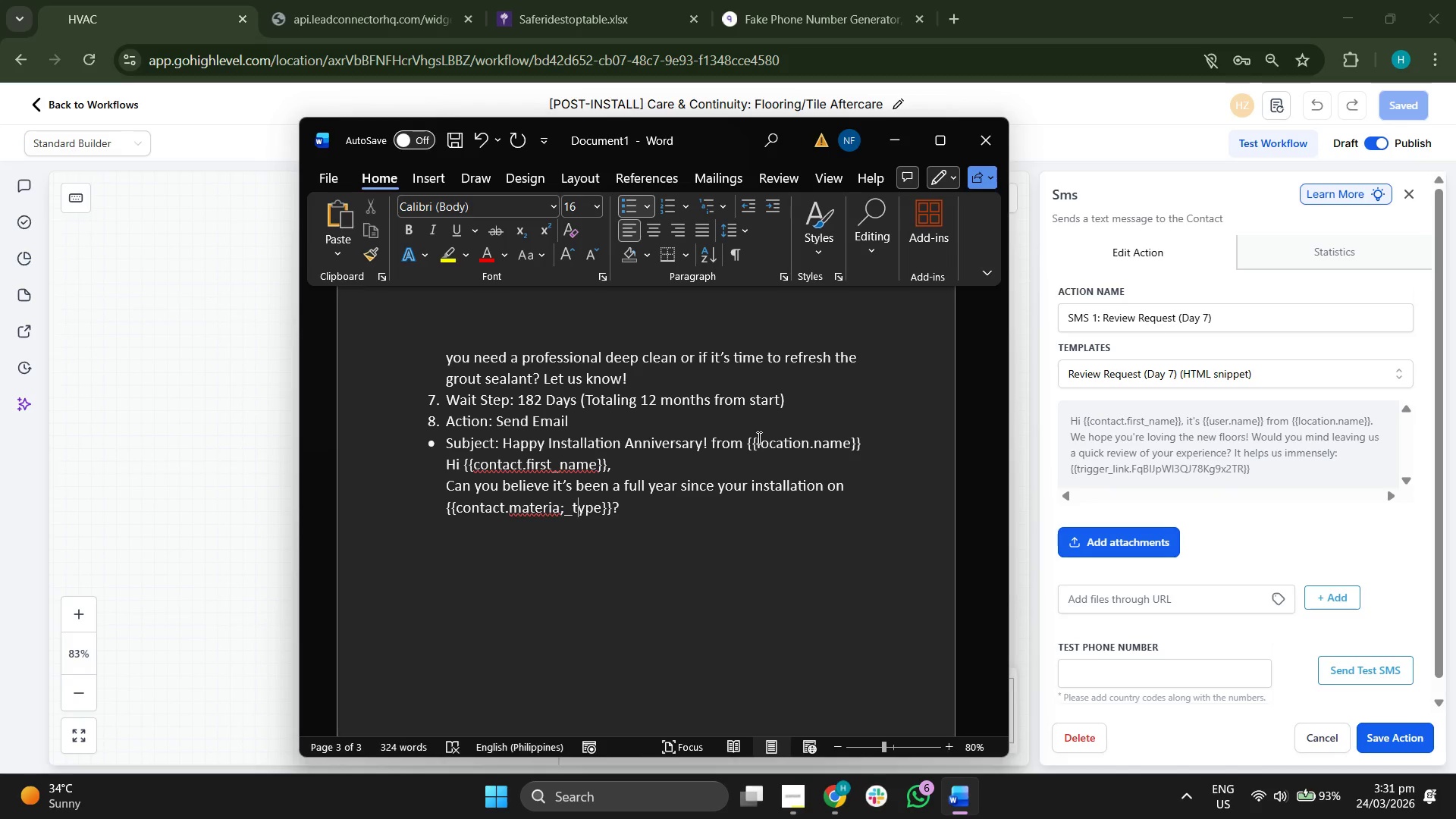 
key(ArrowRight)
 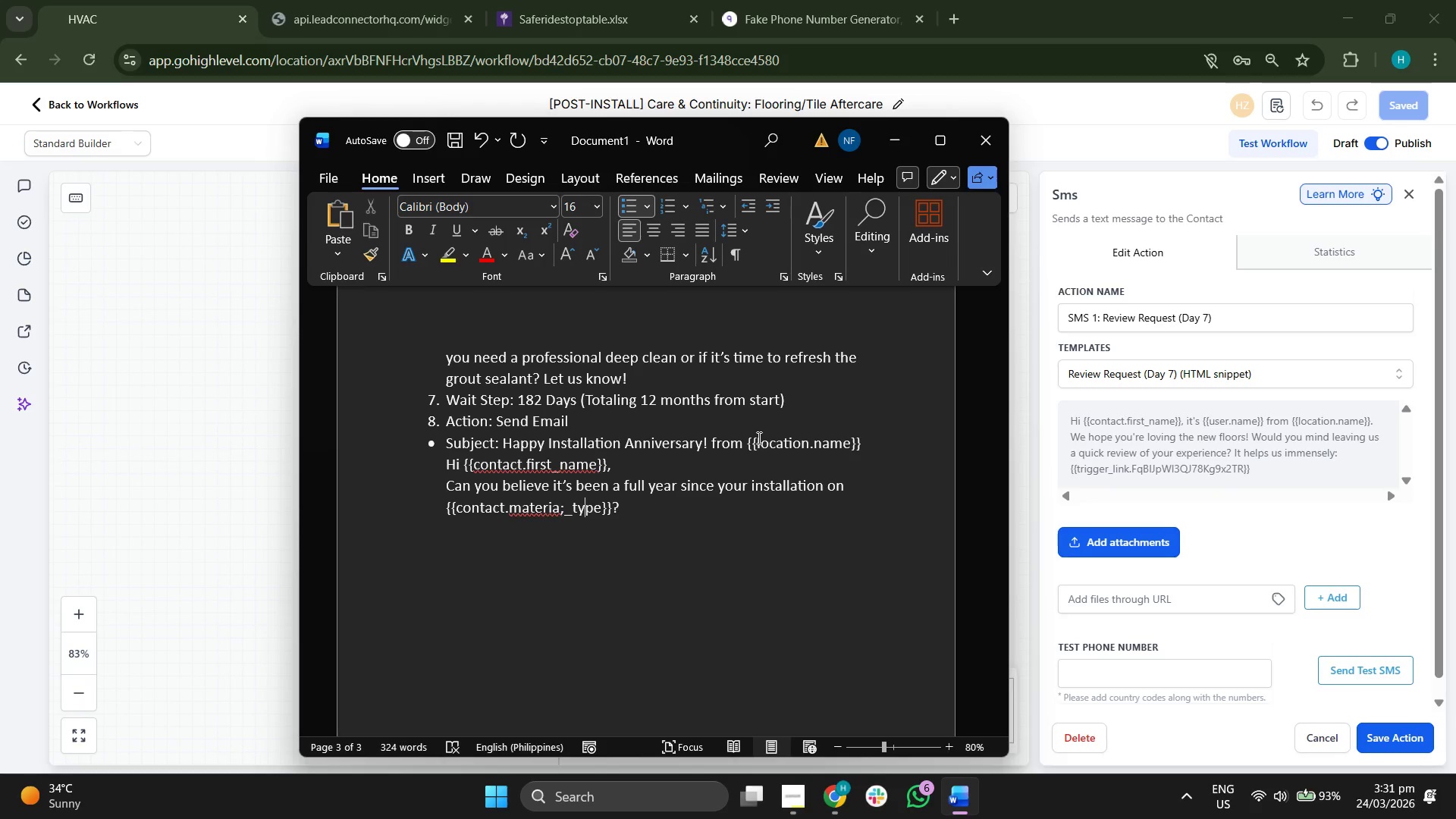 
key(ArrowRight)
 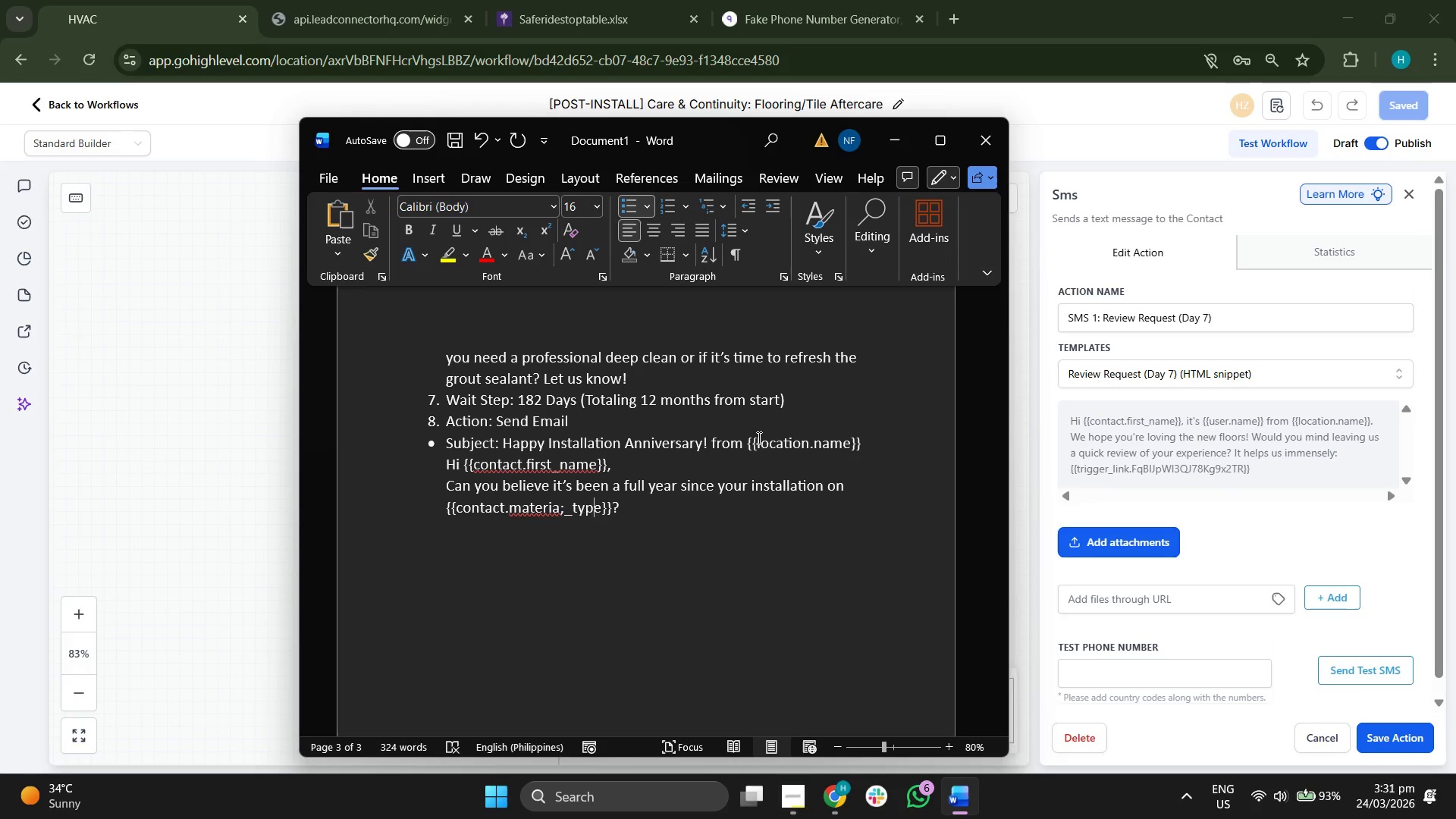 
key(ArrowRight)
 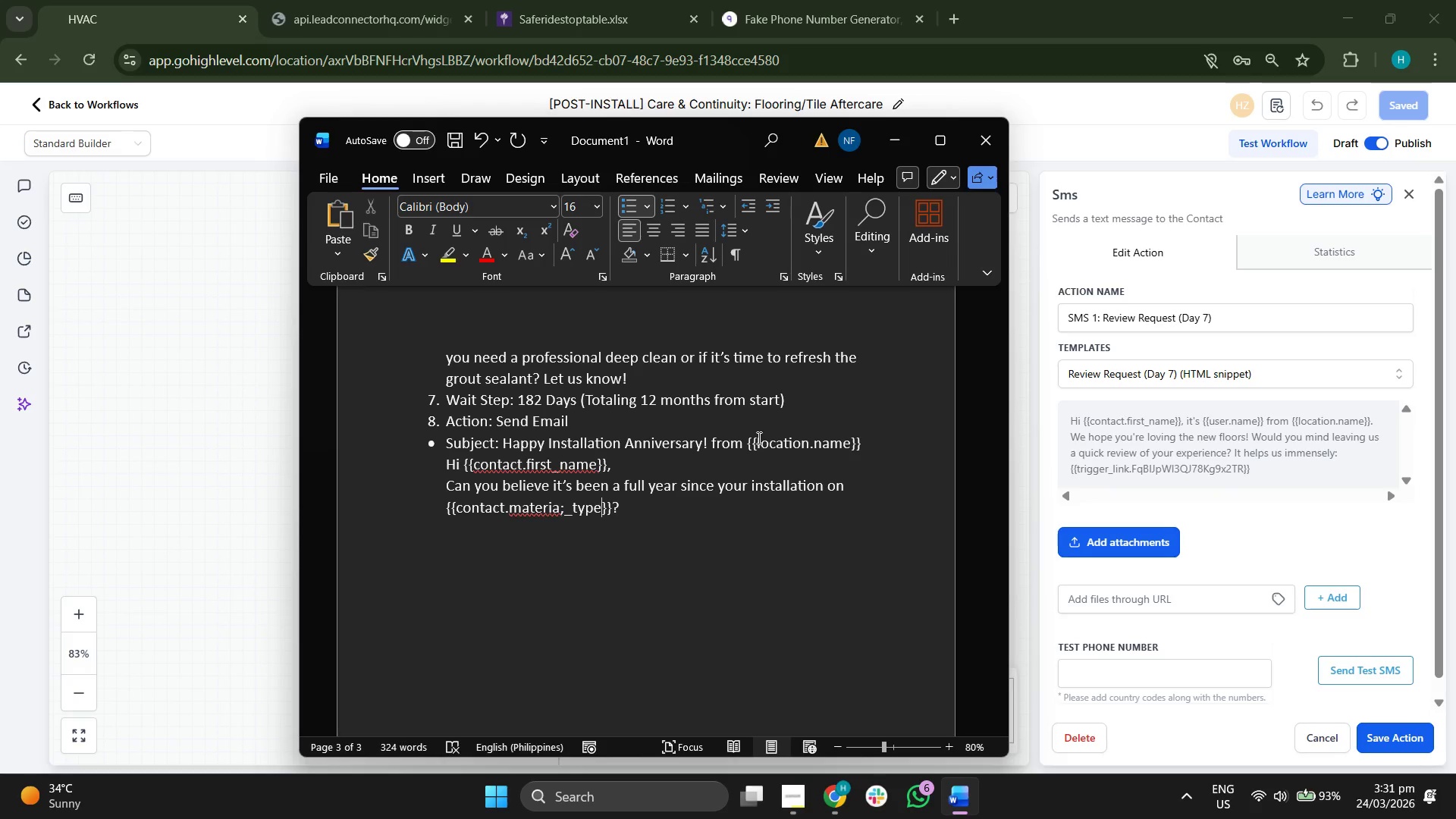 
hold_key(key=Backspace, duration=0.73)
 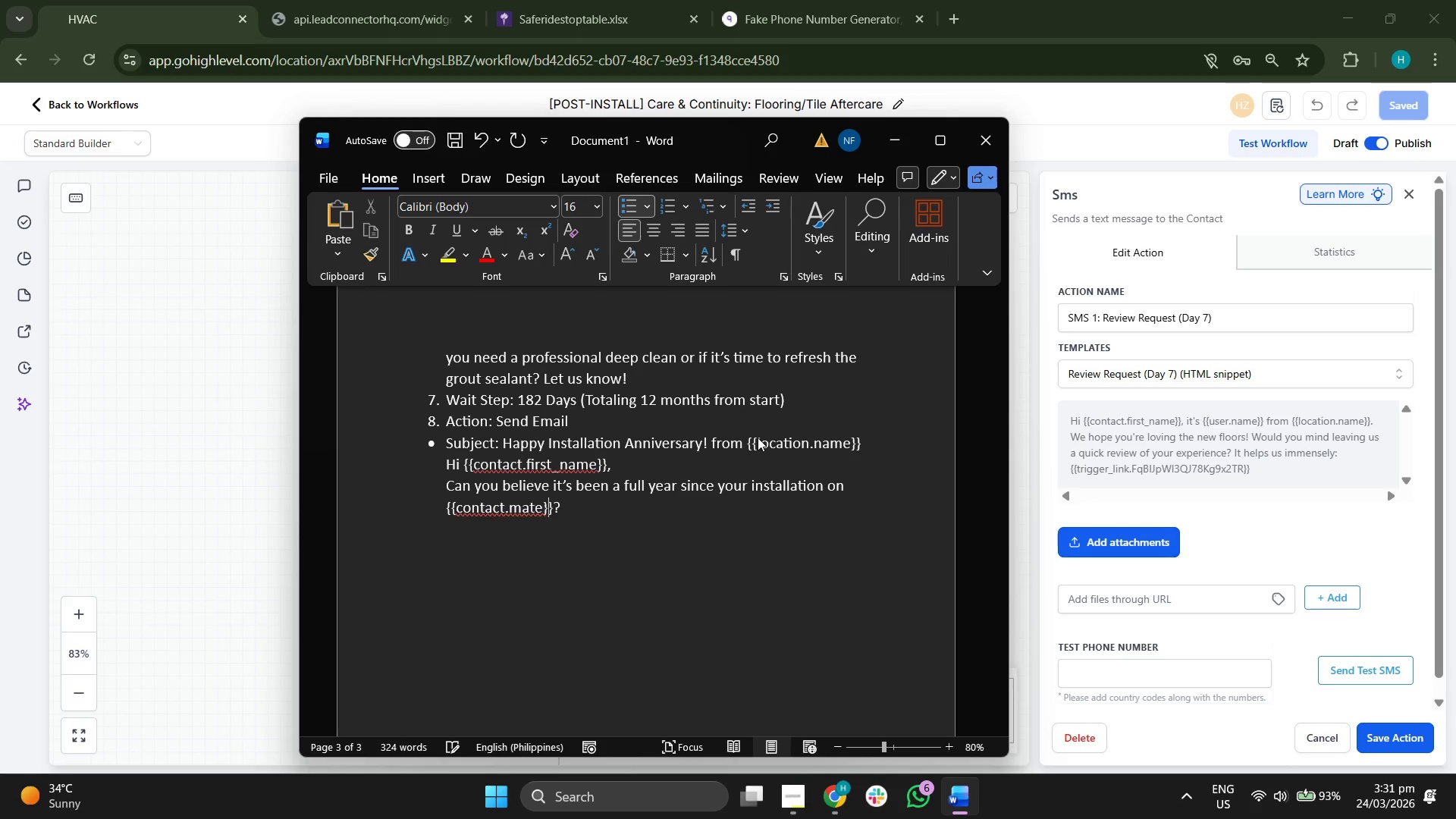 
key(Backspace)
key(Backspace)
key(Backspace)
key(Backspace)
key(Backspace)
key(Backspace)
type( )
key(Backspace)
type(.install_date)
key(Backspace)
type(e)
 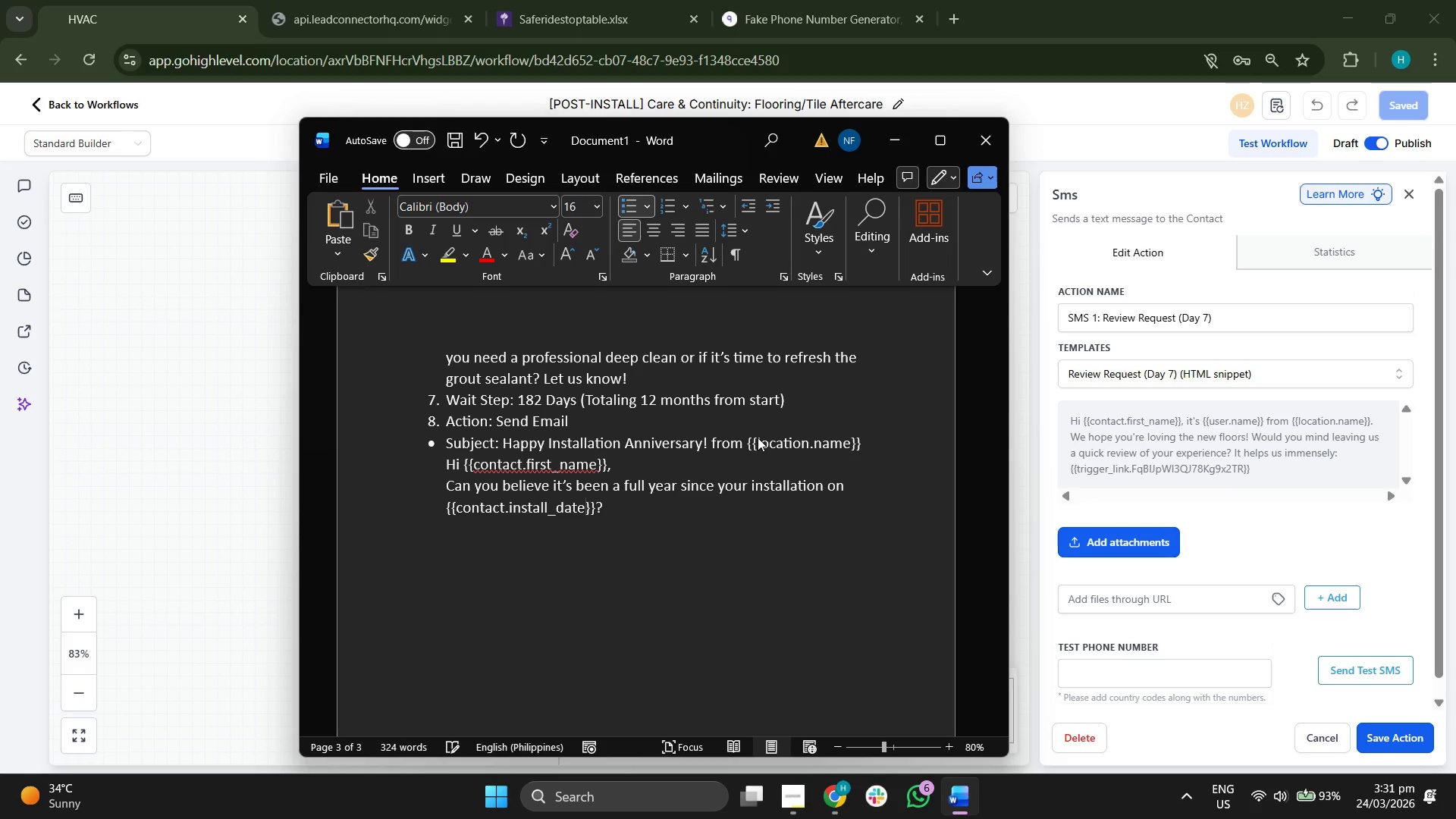 
type( We wanted to ychec)
key(Backspace)
key(Backspace)
key(Backspace)
key(Backspace)
key(Backspace)
type(hce)
key(Backspace)
key(Backspace)
key(Backspace)
type(check in and see how everything is holding ypu)
key(Backspace)
key(Backspace)
type(up)
key(Backspace)
key(Backspace)
key(Backspace)
type(up.)
 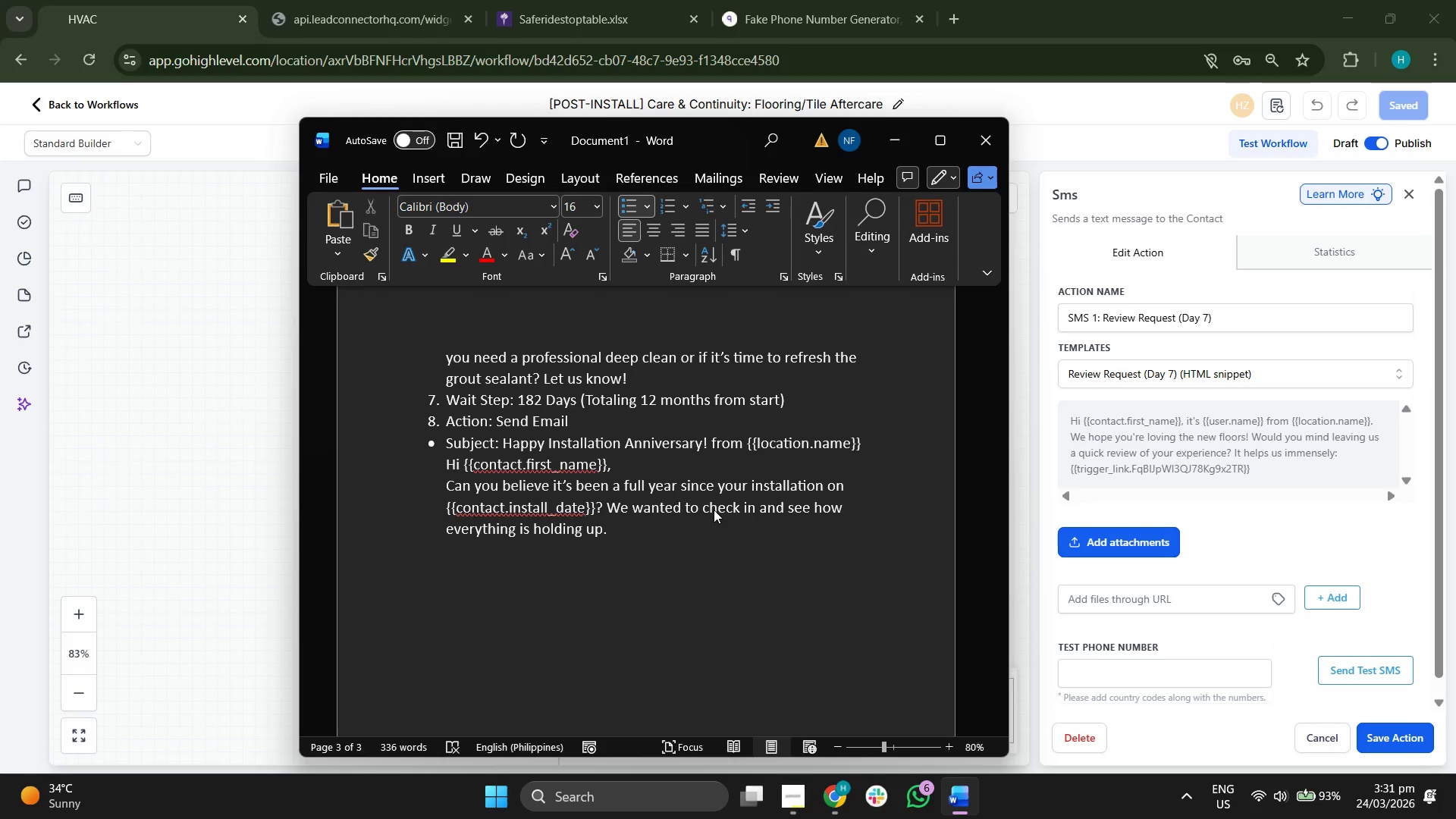 
key(Enter)
 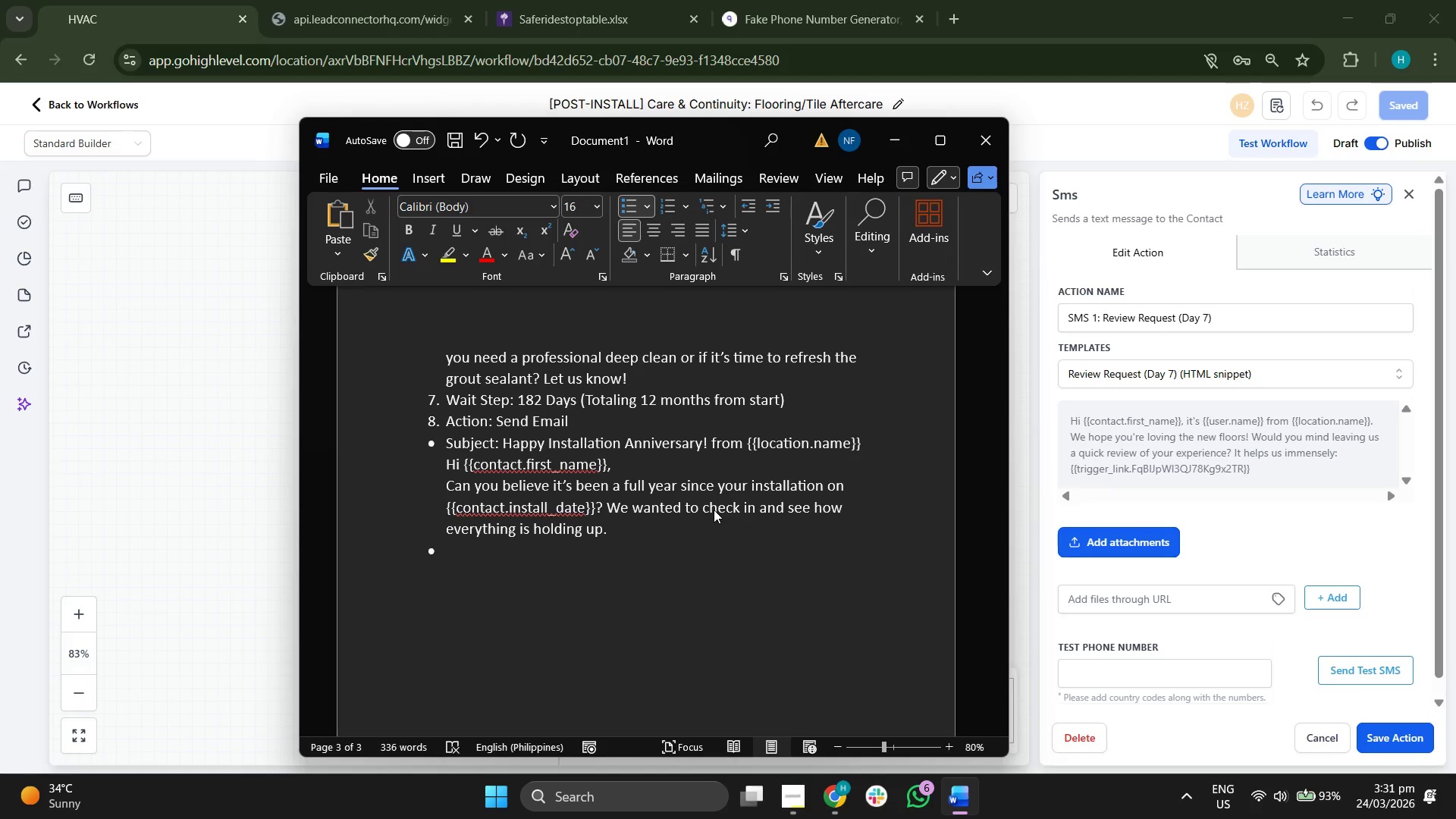 
key(Backspace)
 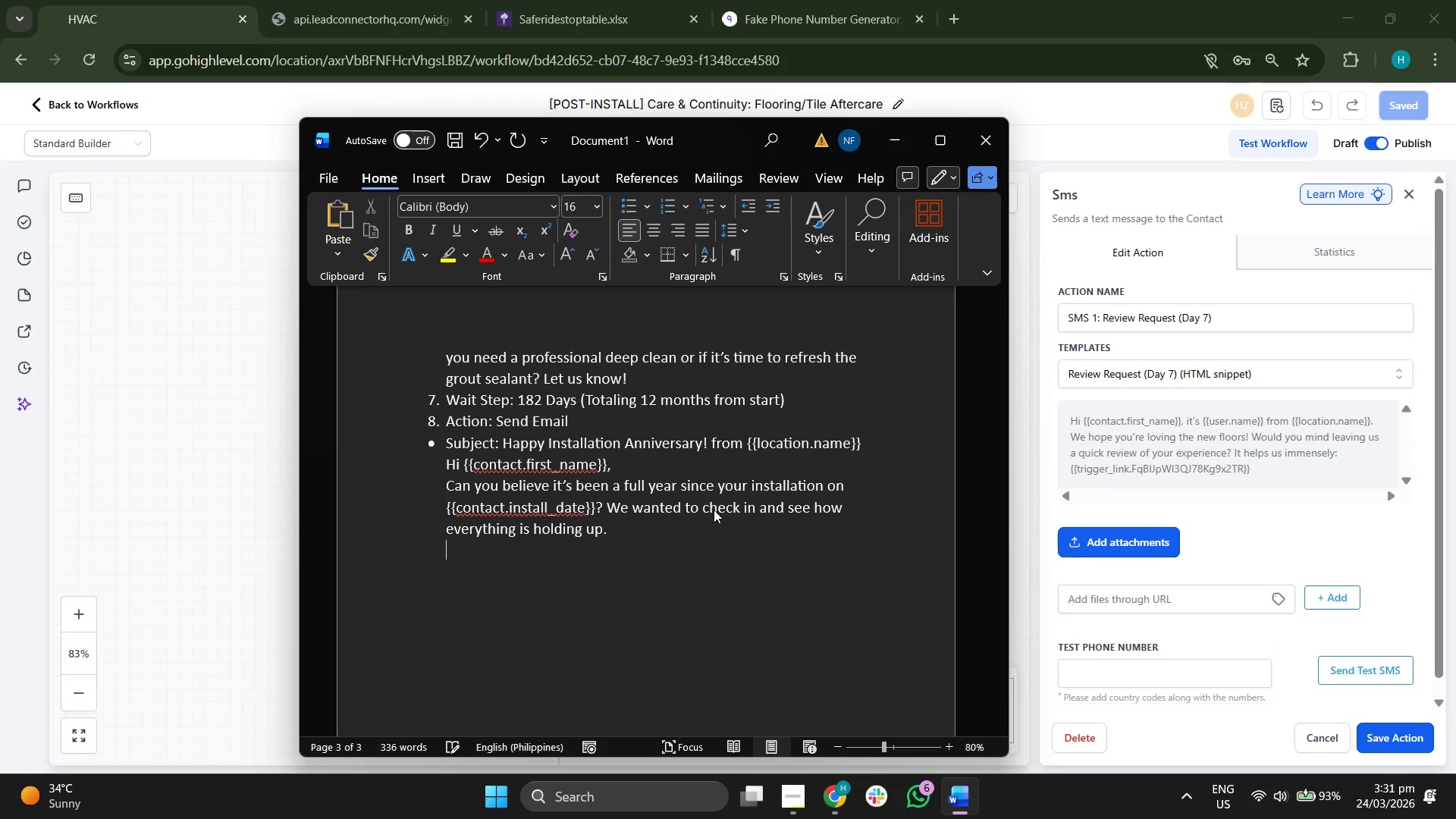 
key(Backspace)
 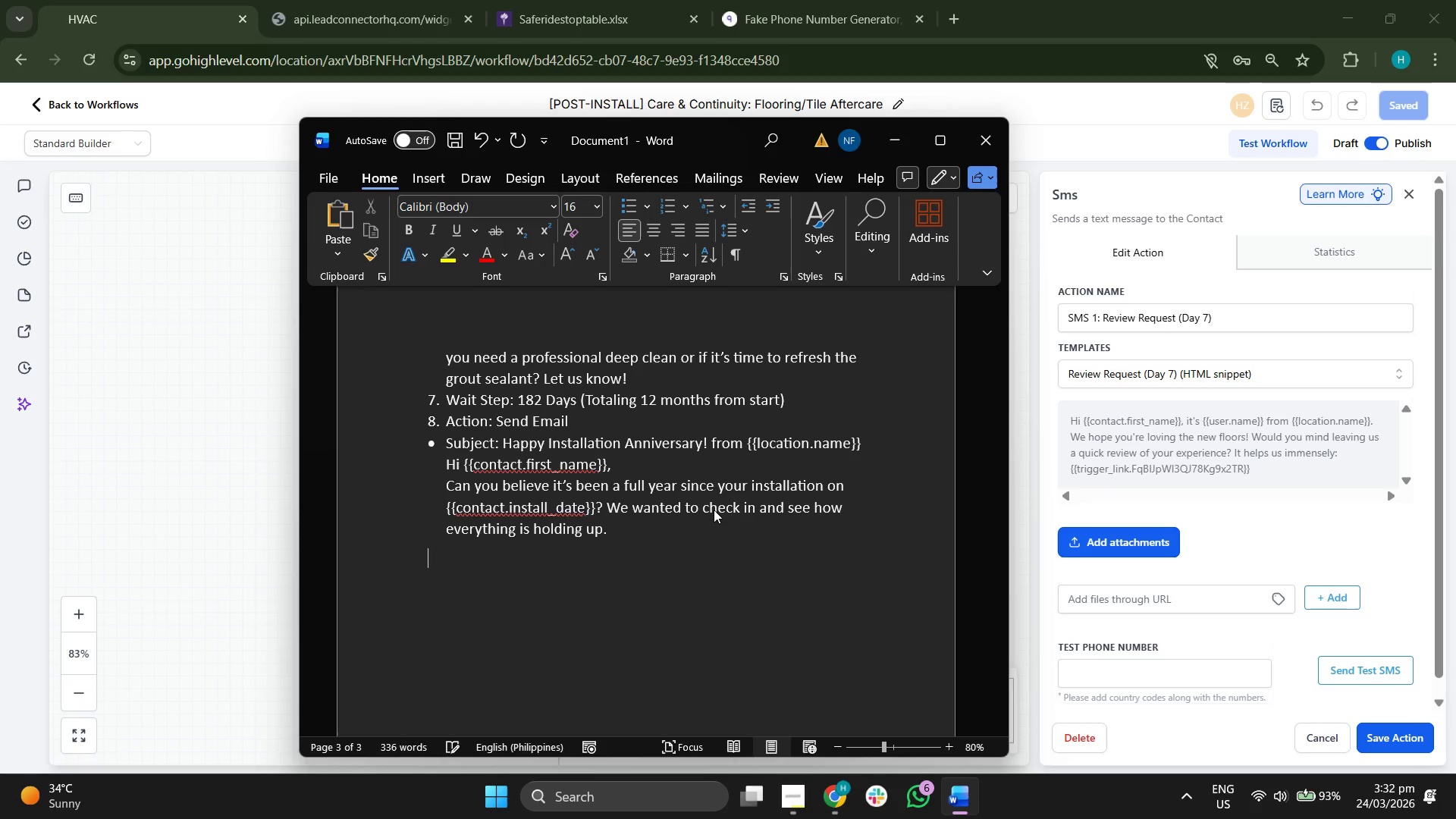 
key(Backspace)
 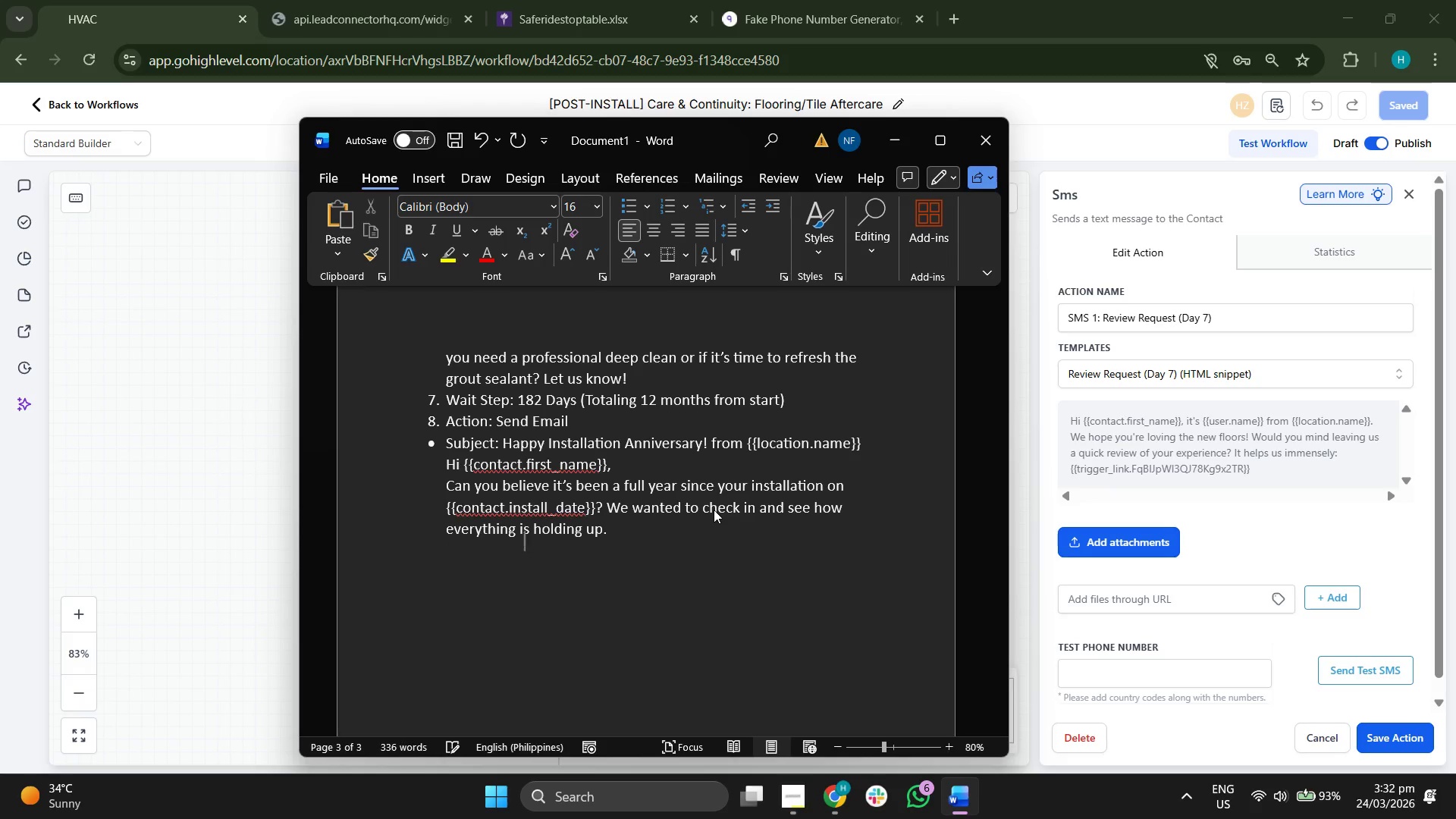 
key(Backspace)
 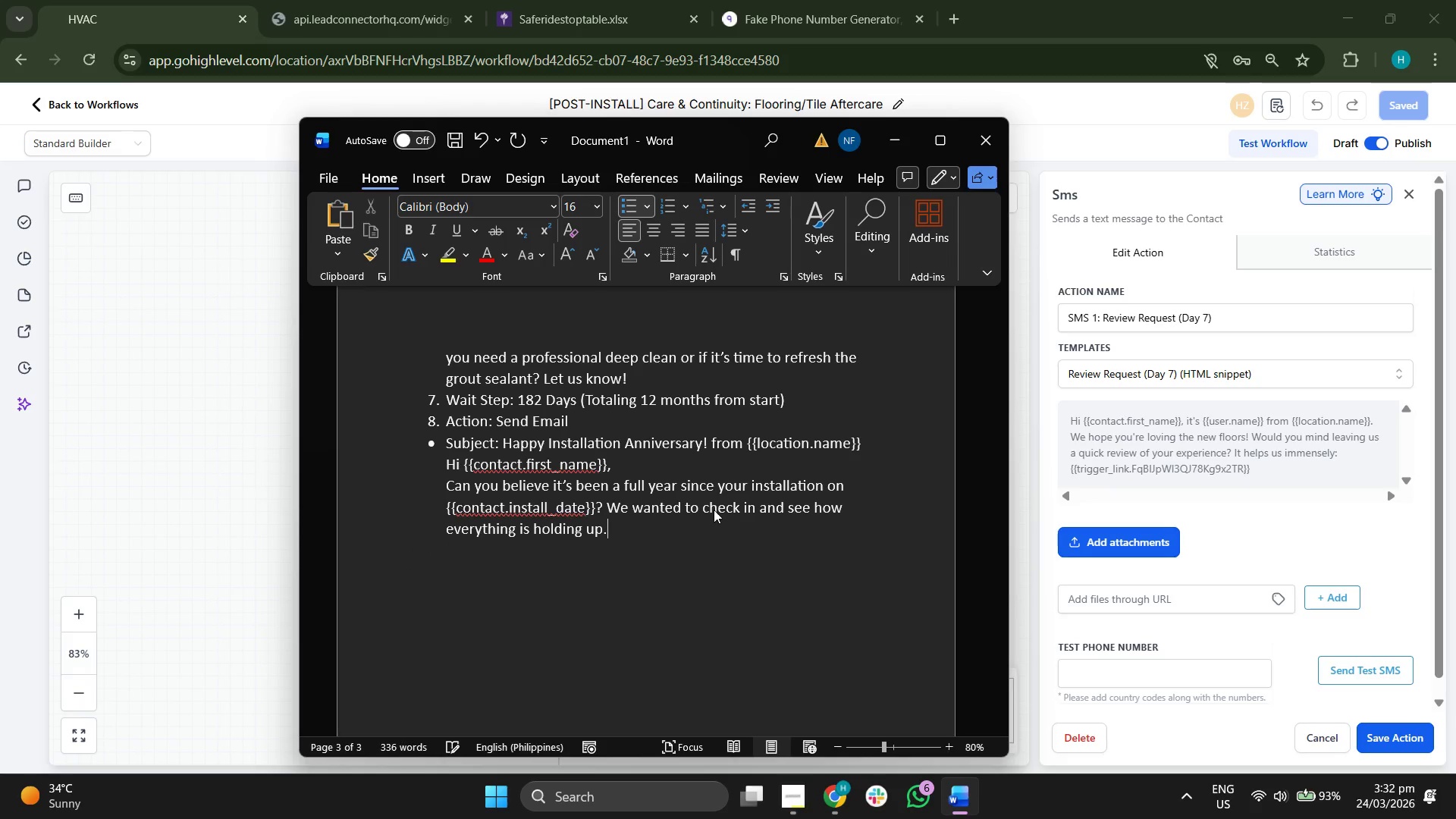 
key(Shift+Enter)
 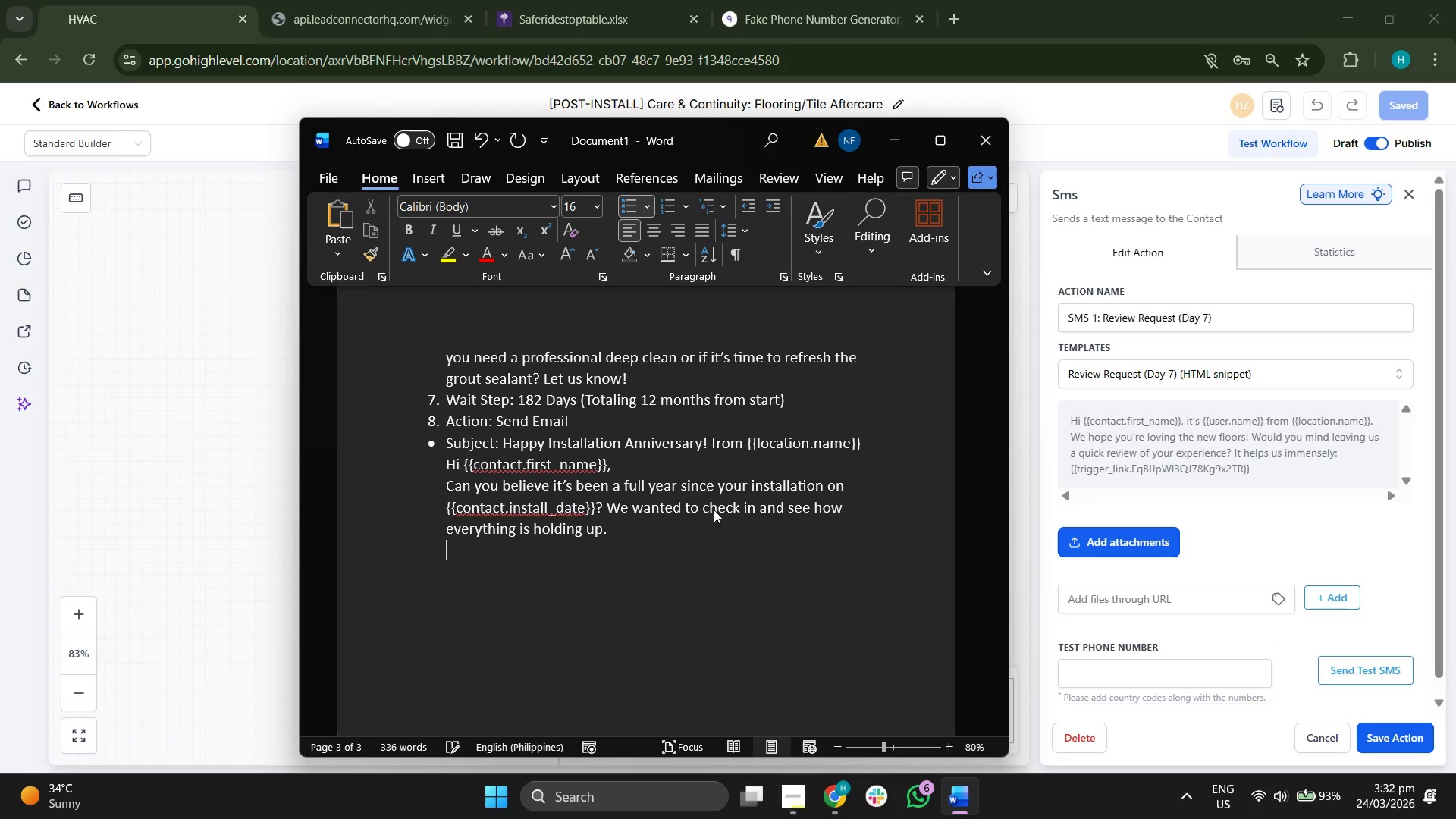 
key(Shift+Enter)
 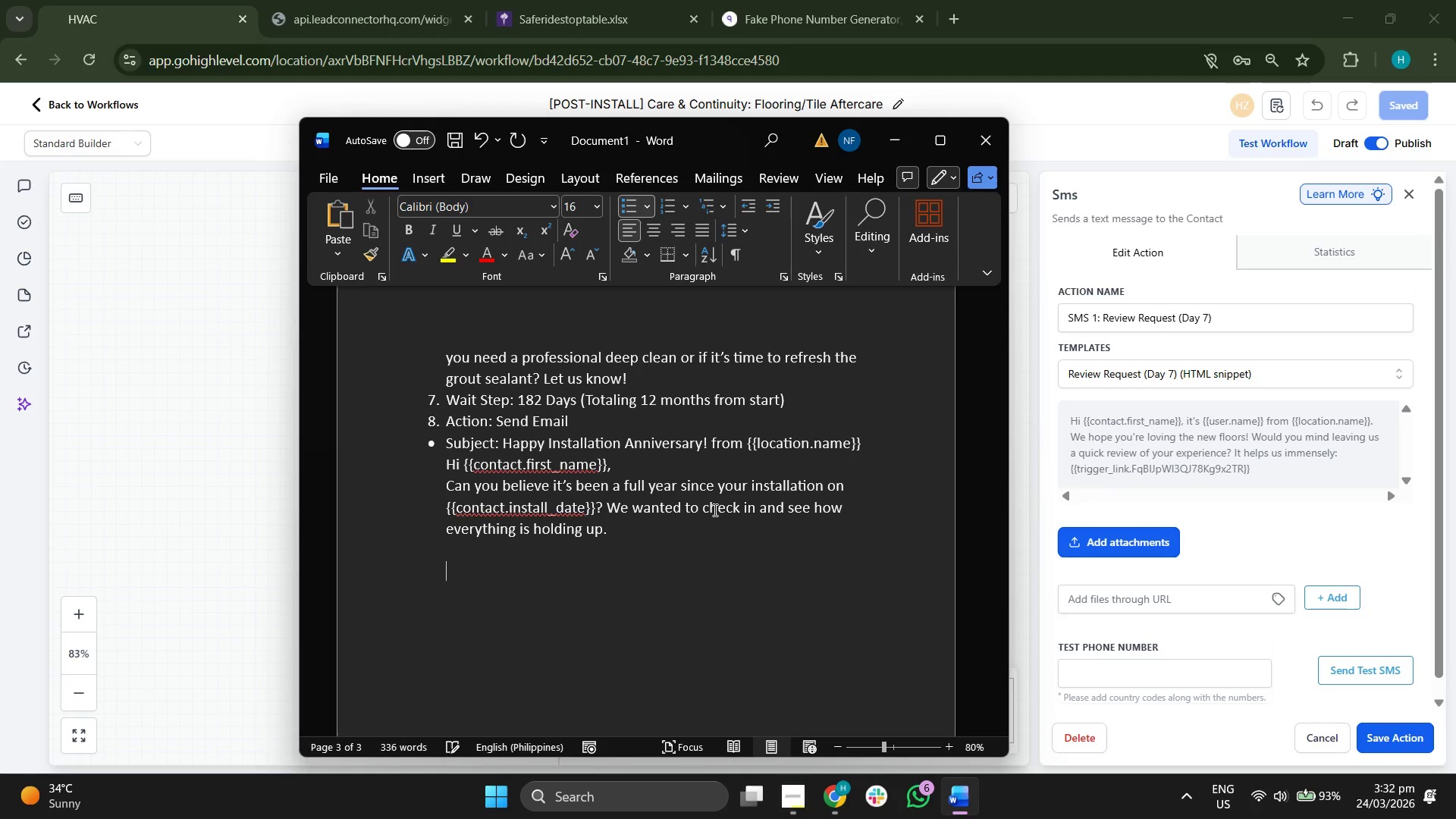 
type(If you )
key(Backspace)
type('d like to u)
key(Backspace)
key(Backspace)
key(Backspace)
key(Backspace)
type(us to come n)
key(Backspace)
type(by for a professional inspections)
key(Backspace)
type( or a man)
key(Backspace)
type(intenace)
key(Backspace)
key(Backspace)
type(nce polish, reply to this email or give us a call!!)
key(Backspace)
 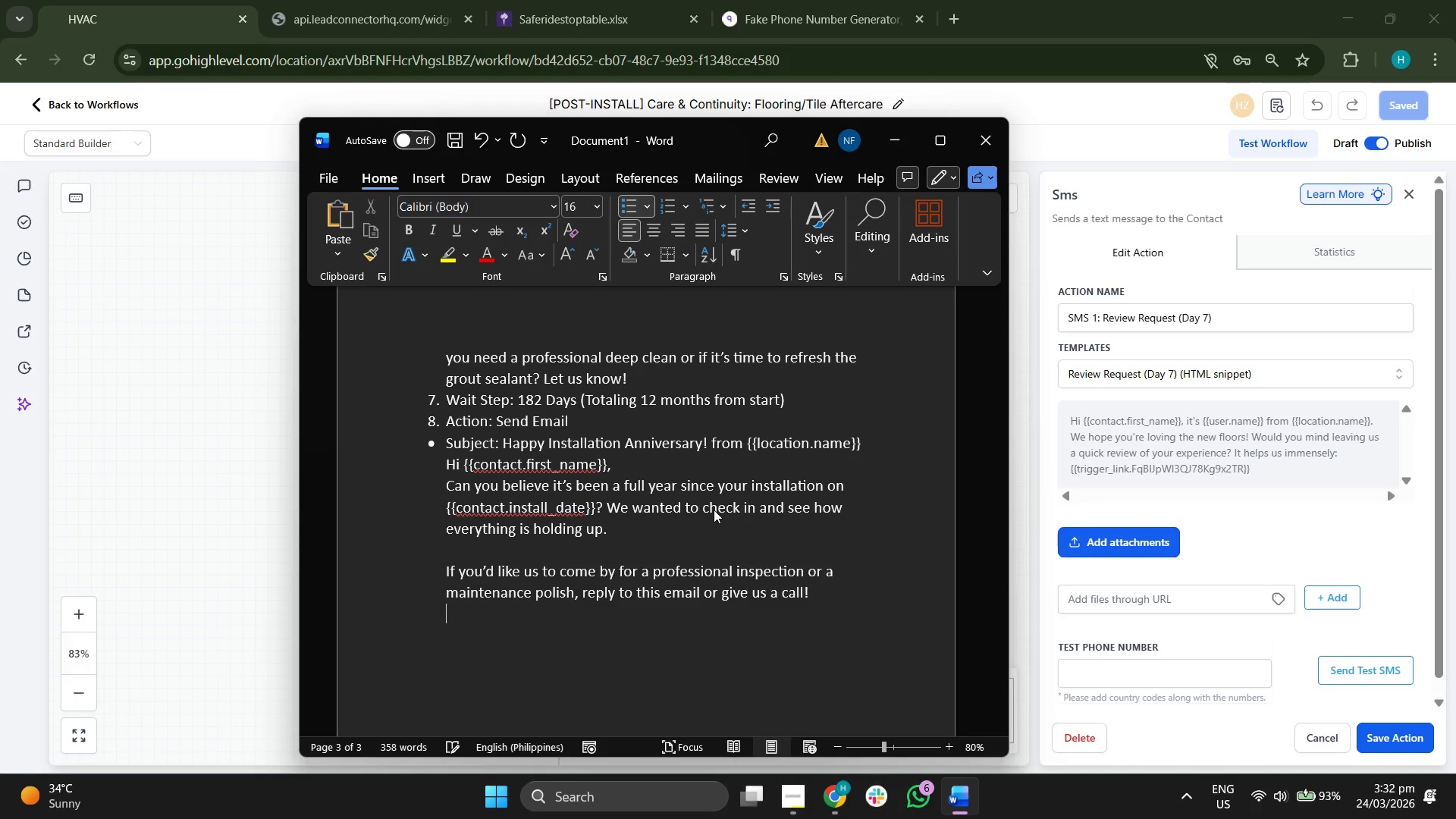 
key(Shift+Enter)
 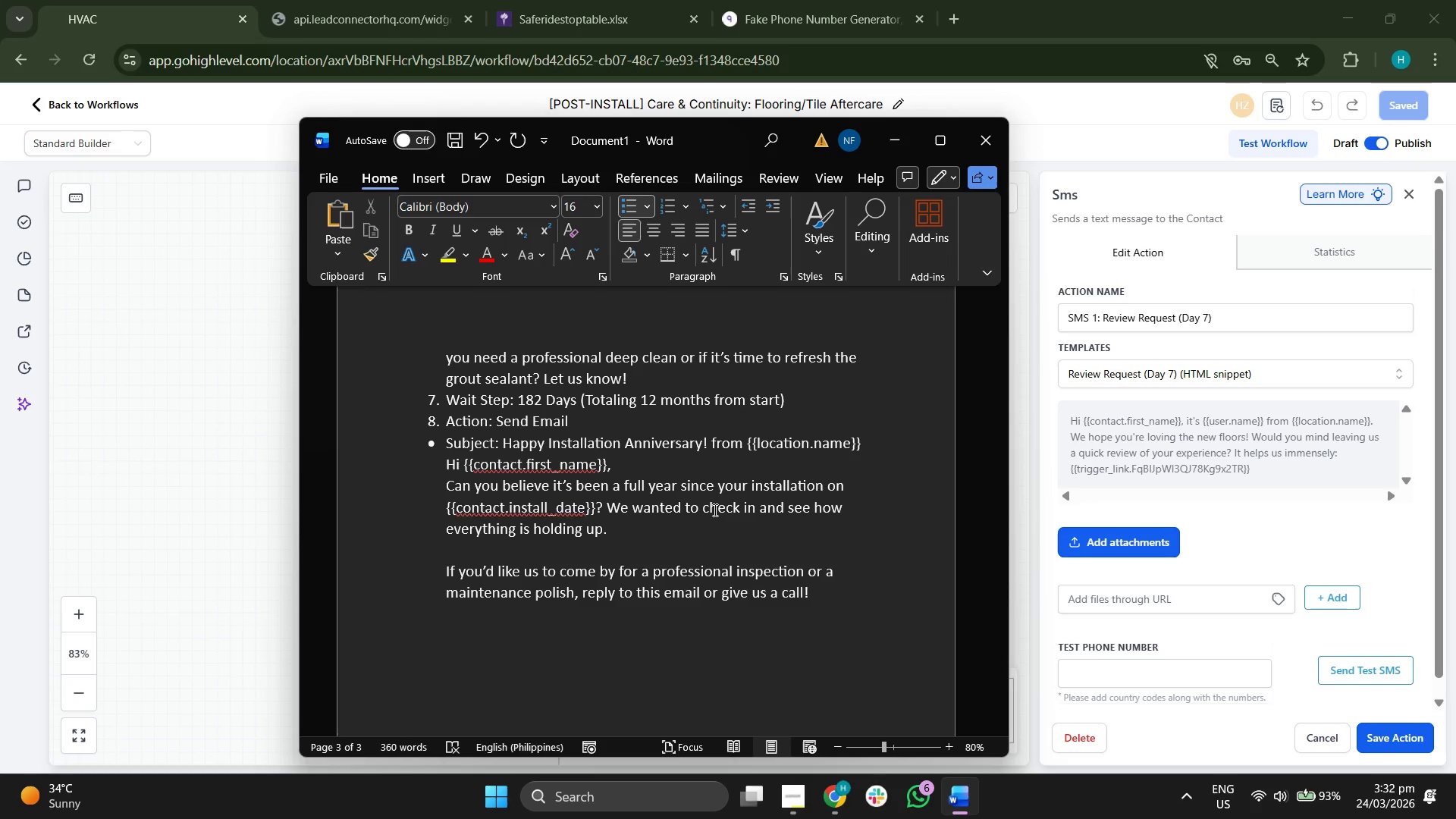 
key(Shift+ShiftRight)
 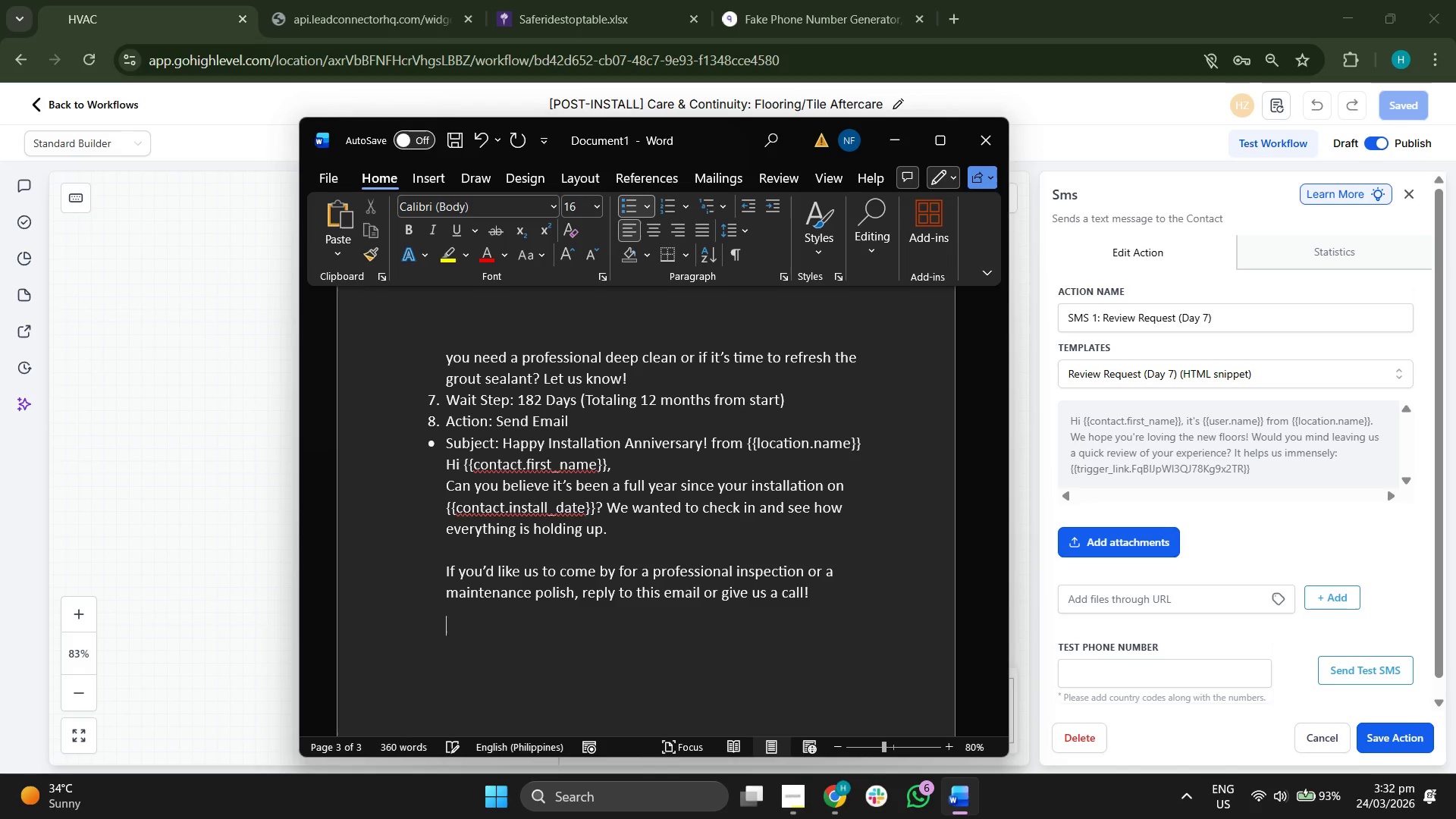 
key(Shift+Enter)
 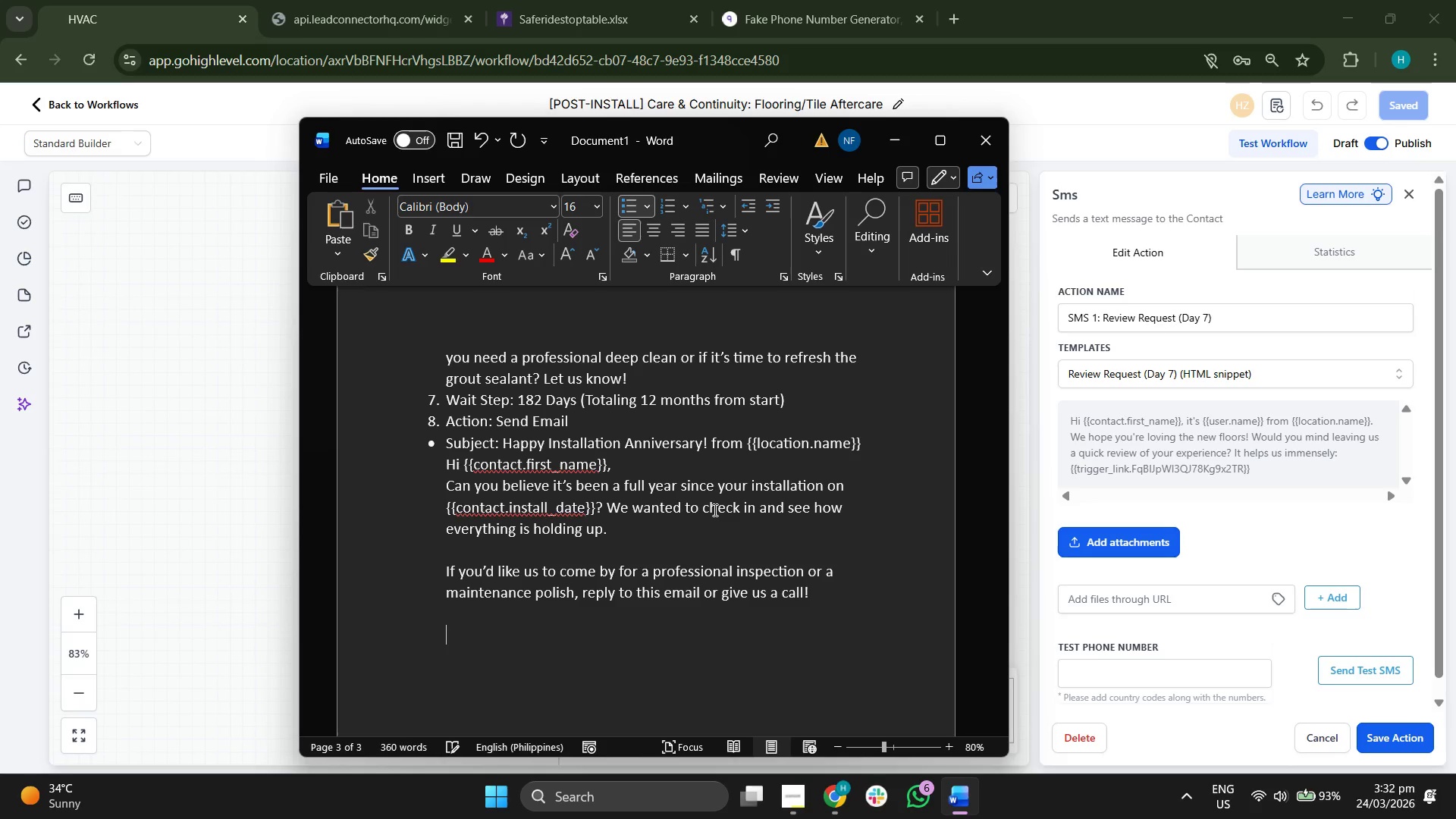 
type(Wtr)
key(Backspace)
type(ar)
key(Backspace)
key(Backspace)
key(Backspace)
type(arm,)
key(Backspace)
type(lu)
key(Backspace)
type(y,)
 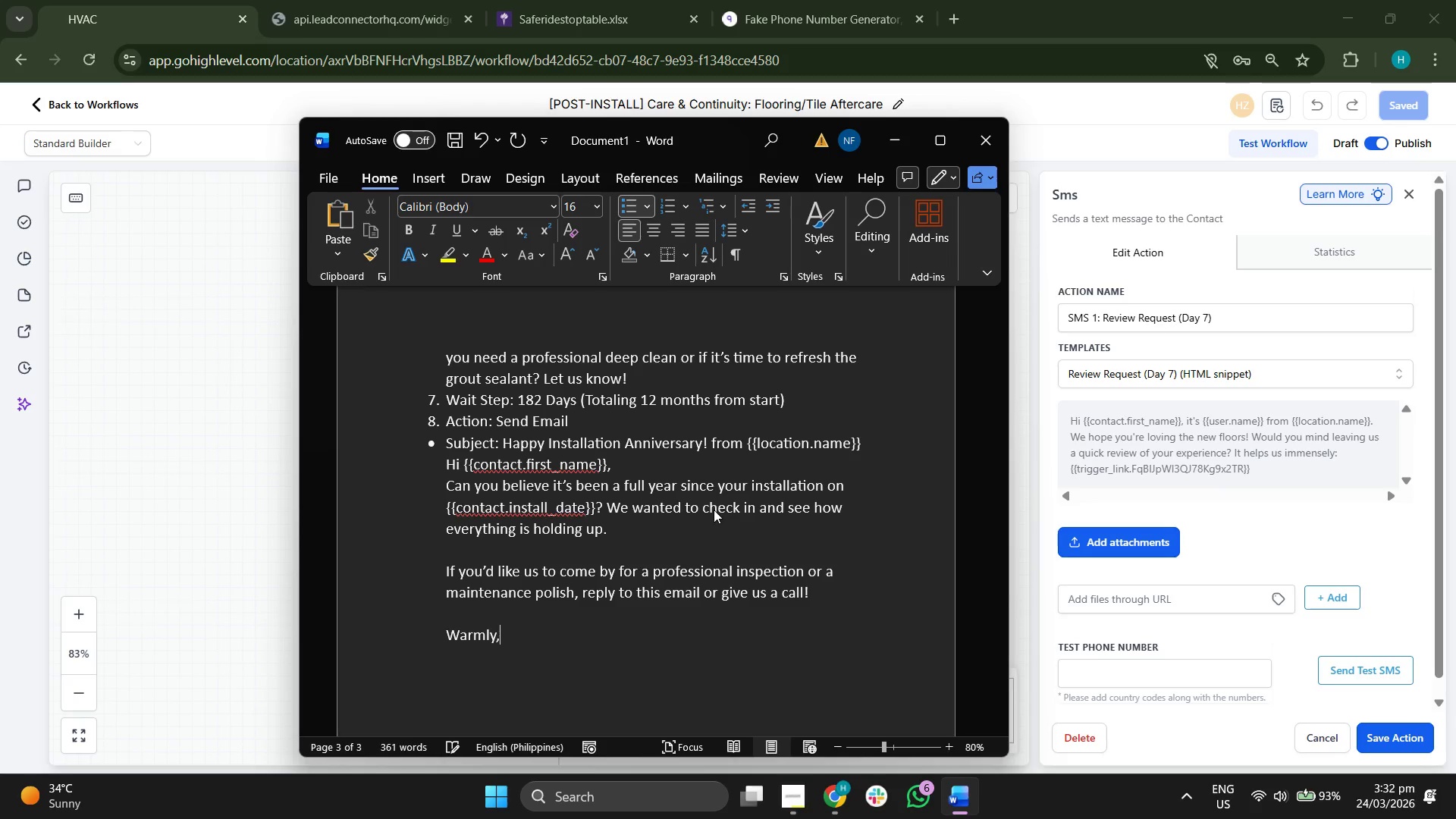 
key(Shift+Enter)
 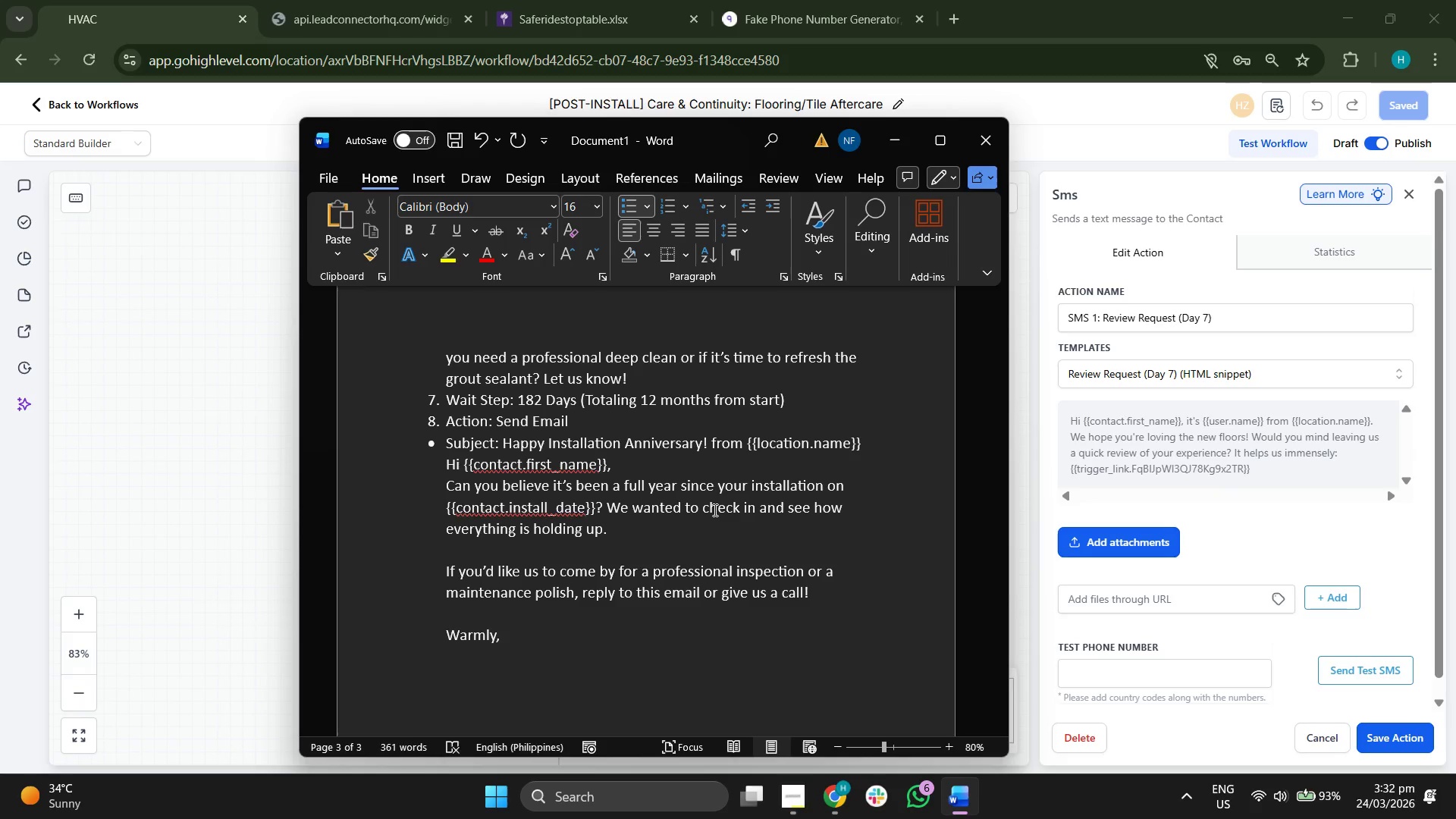 
type({{location.name}})
 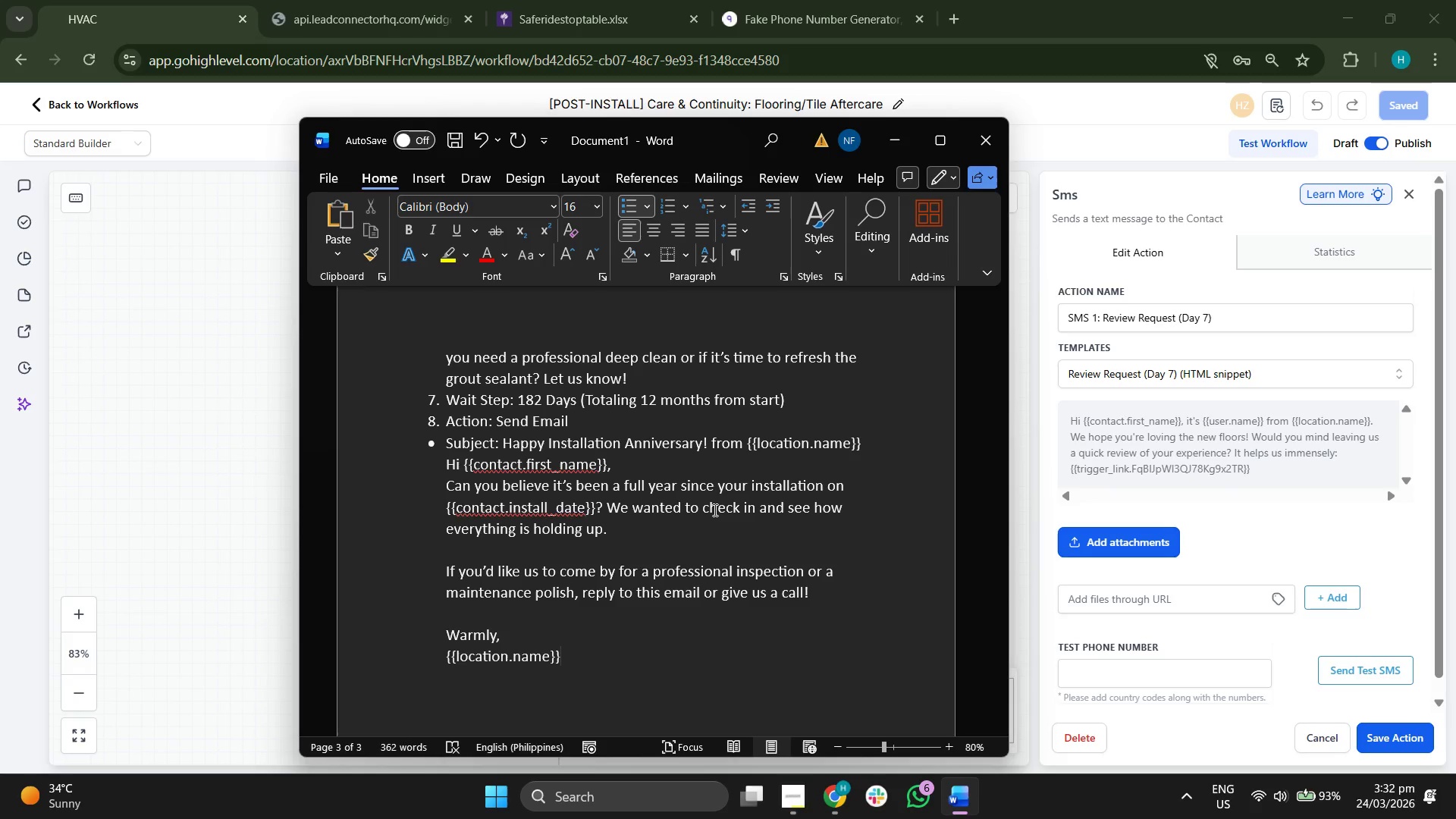 
scroll: coordinate [787, 476], scroll_direction: down, amount: 2.0
 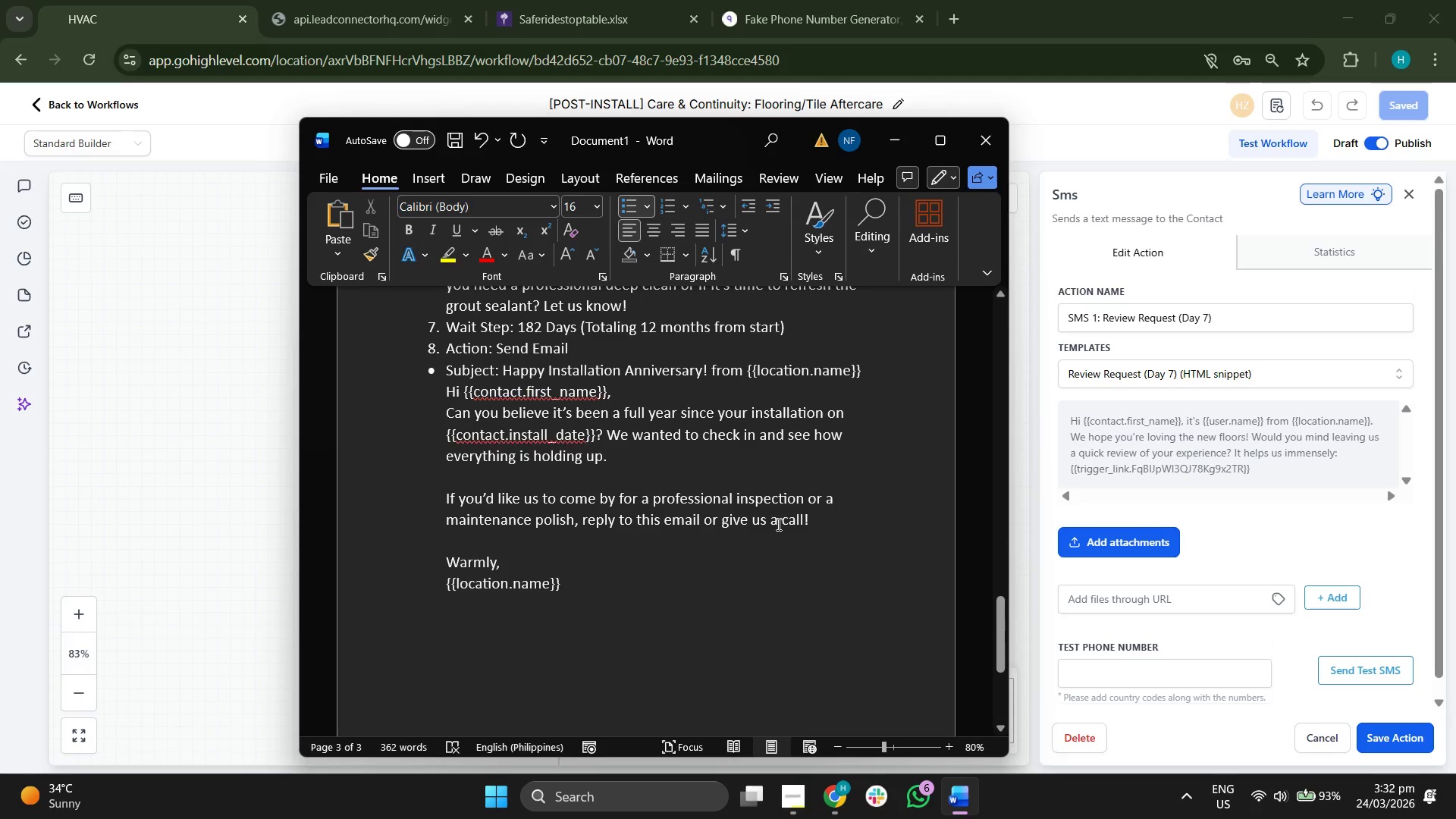 
scroll: coordinate [761, 520], scroll_direction: up, amount: 51.0
 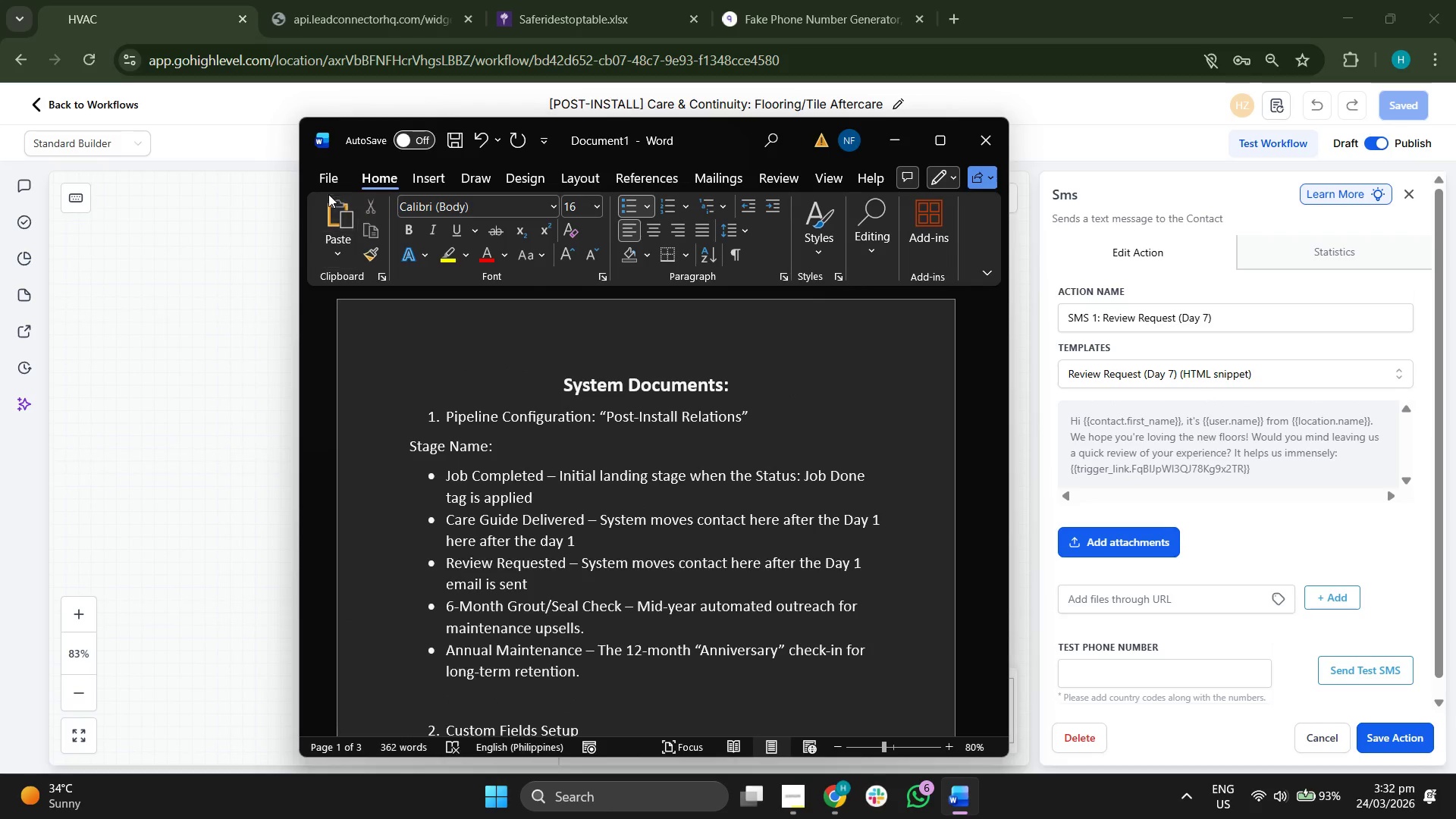 
left_click([329, 188])
 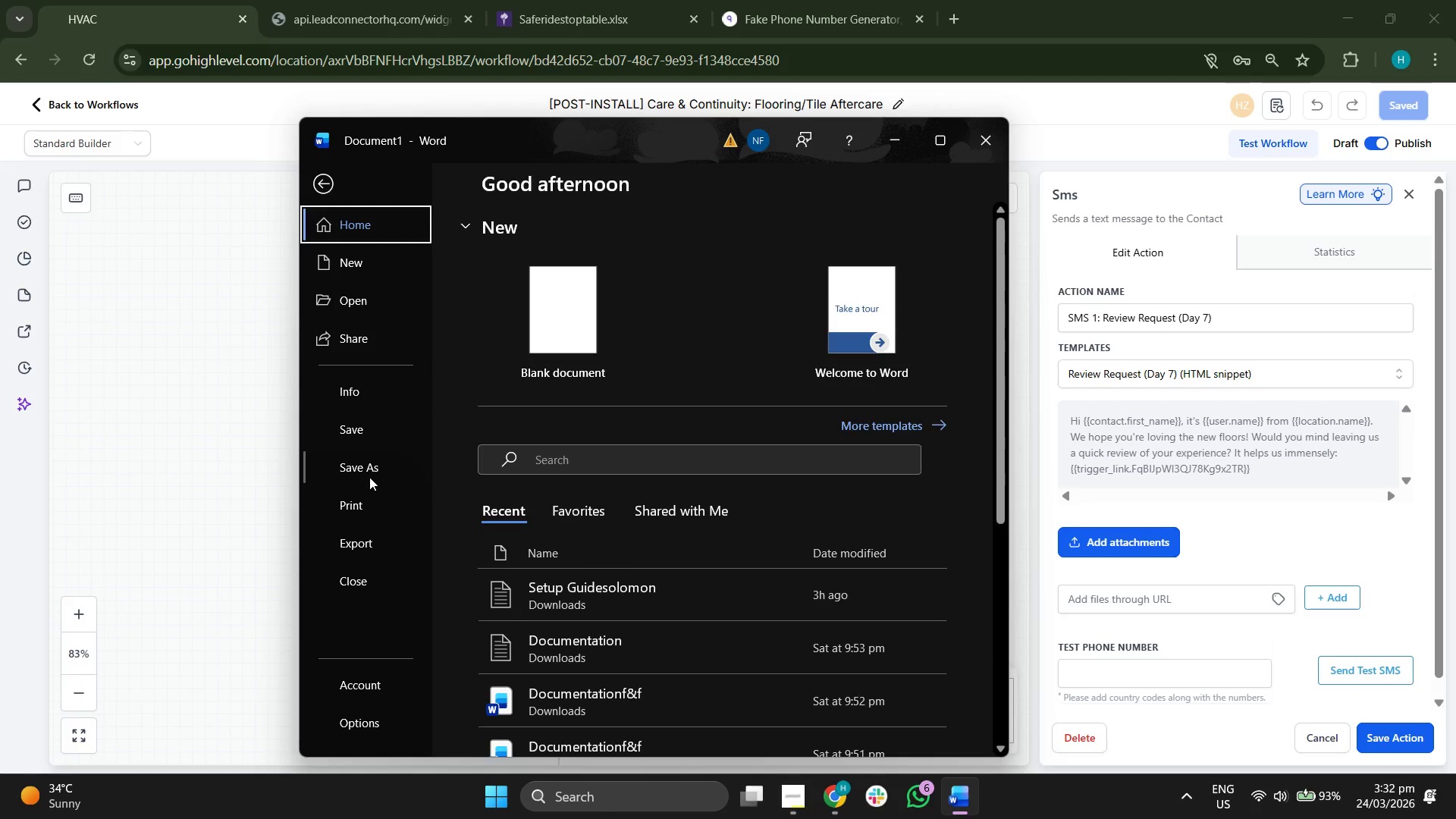 
left_click([369, 477])
 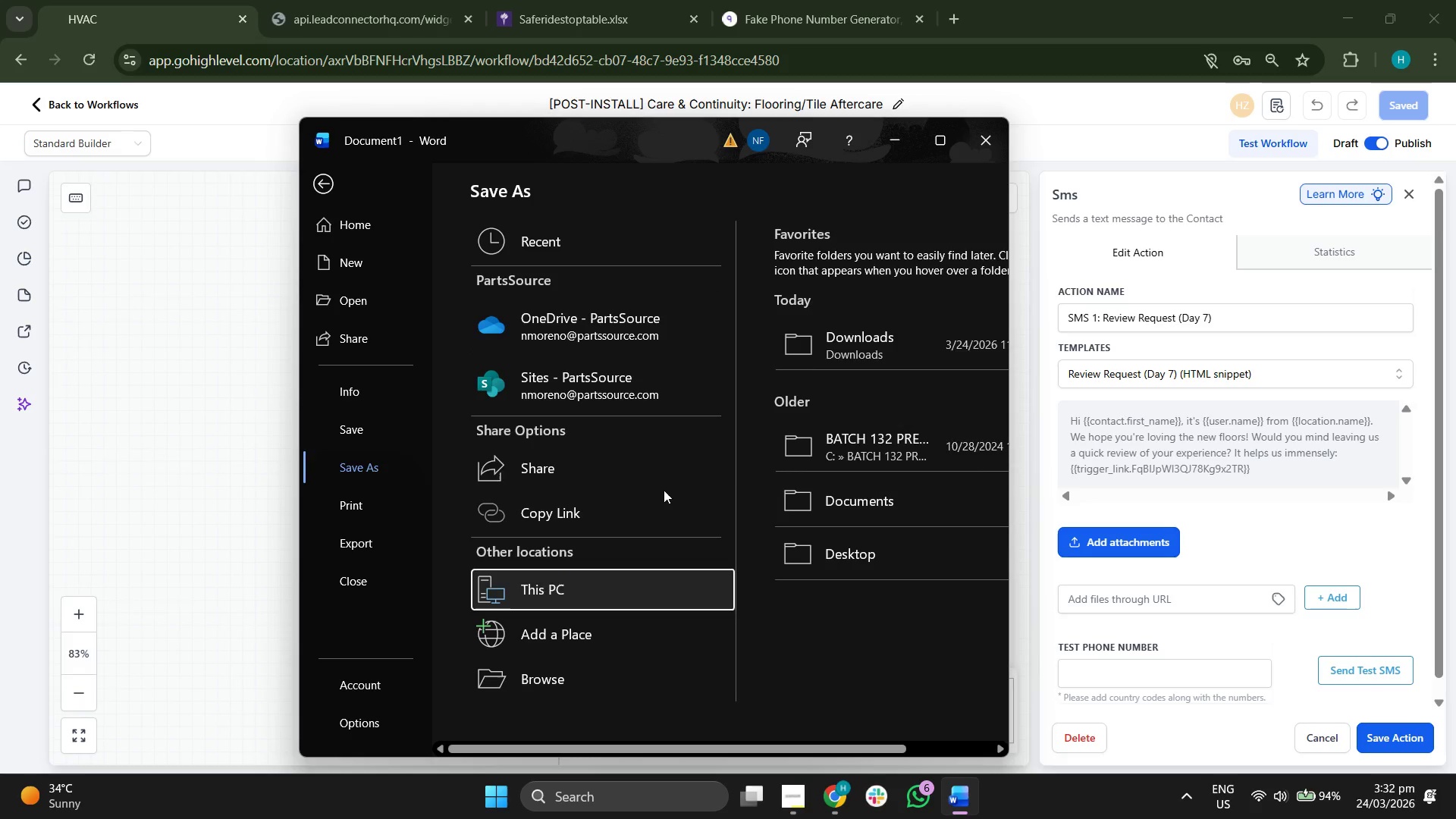 
left_click([827, 342])
 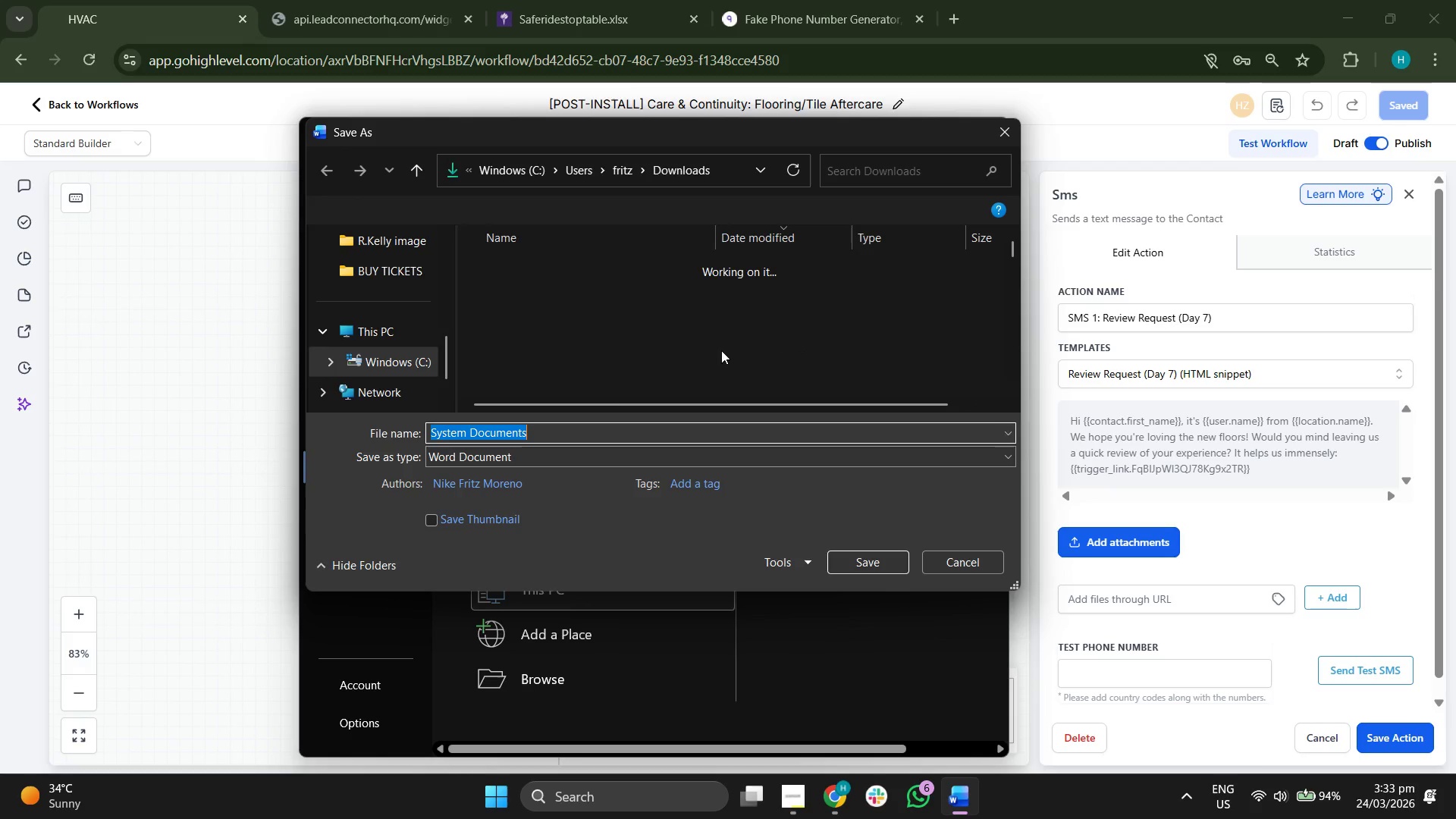 
left_click([537, 452])
 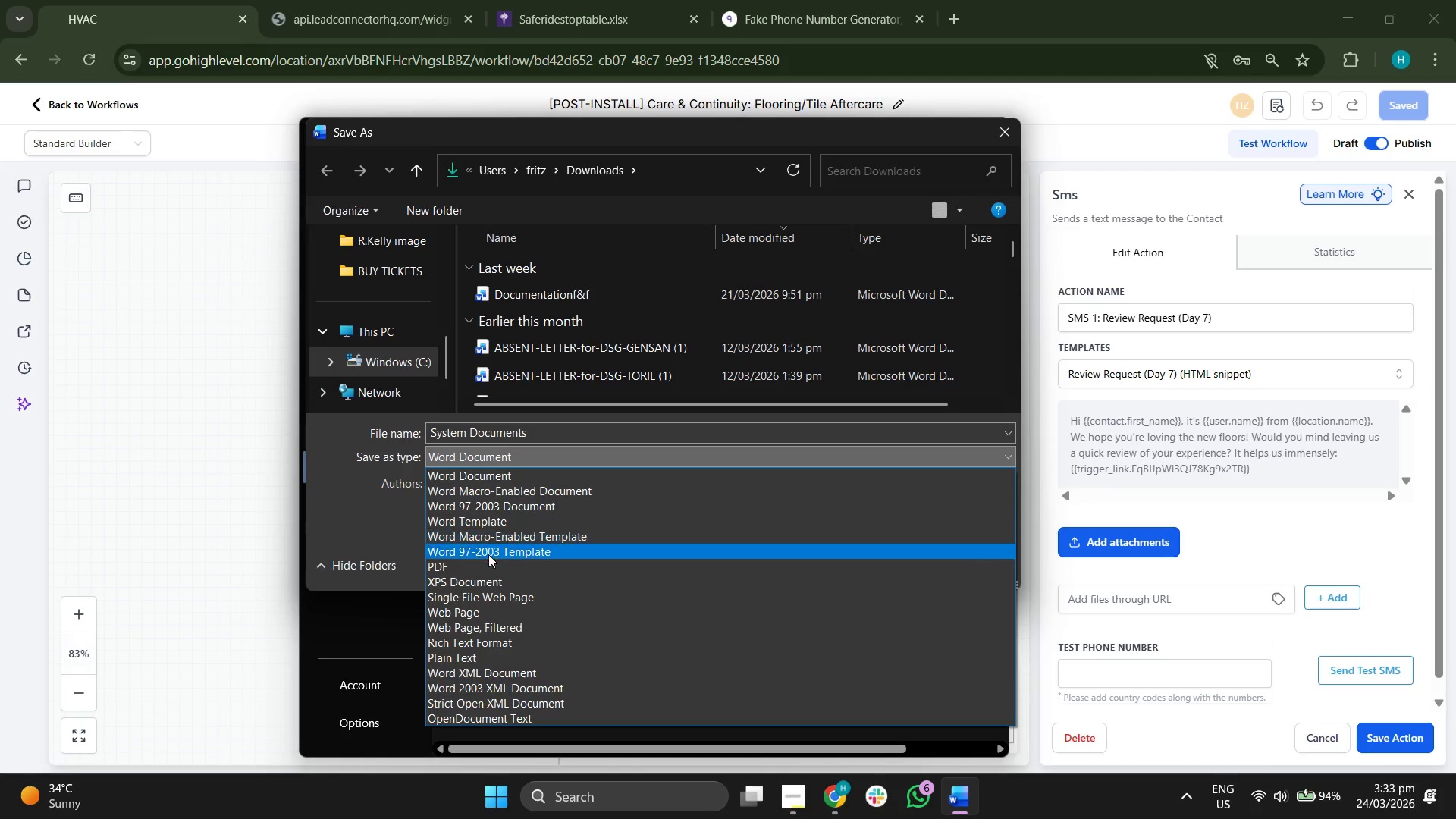 
left_click([488, 566])
 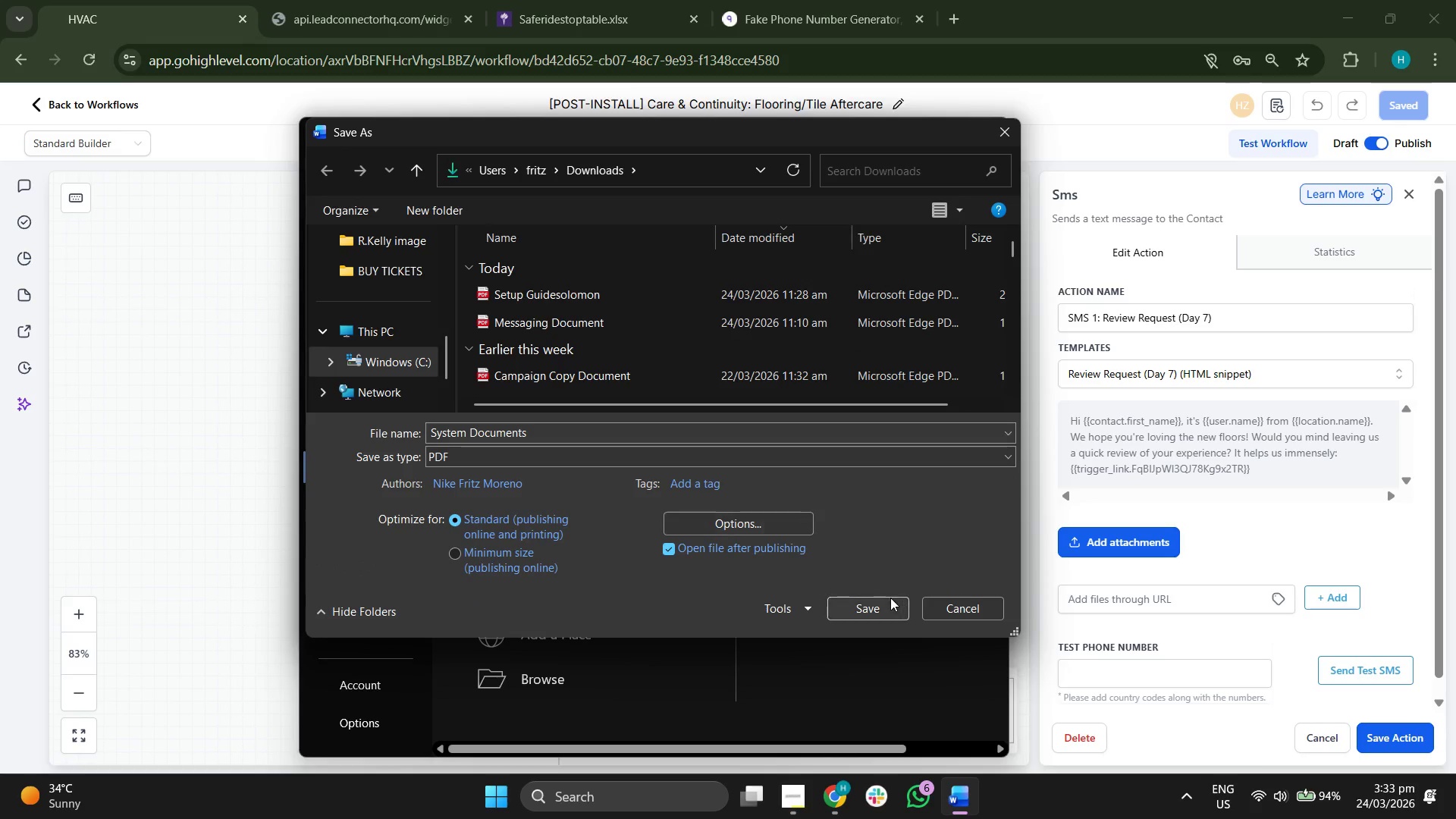 
left_click([888, 599])
 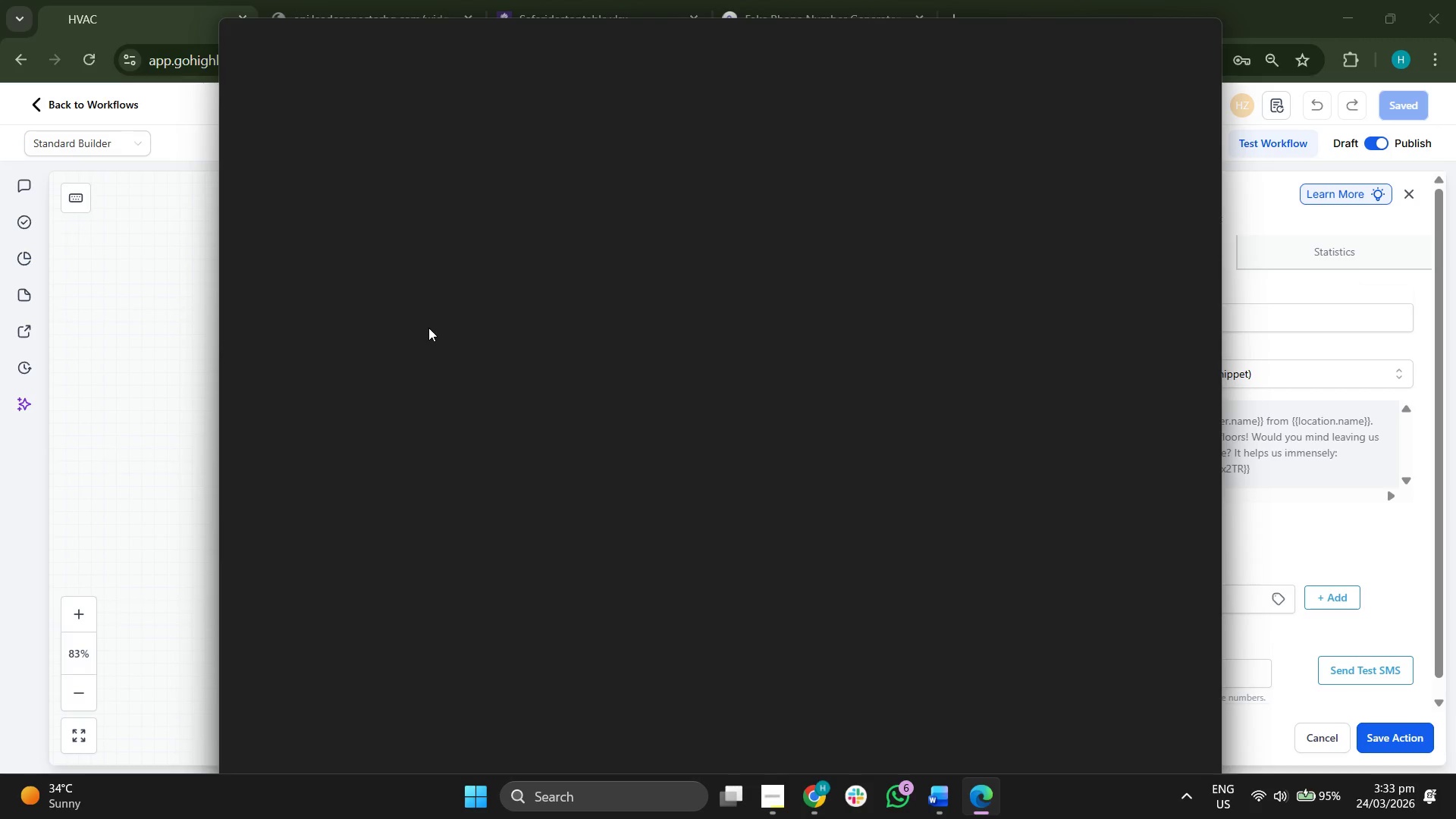 
wait(7.88)
 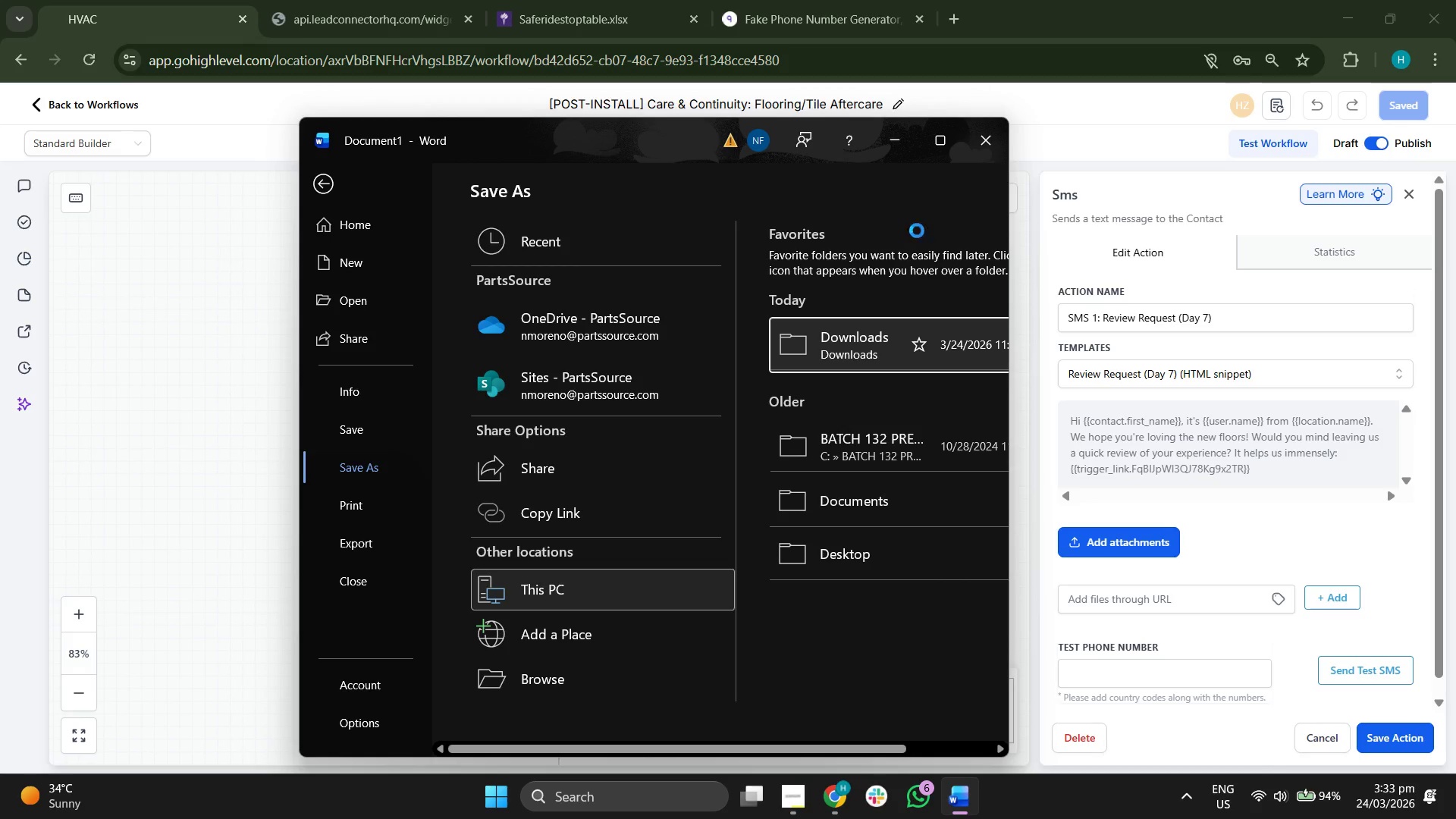 
scroll: coordinate [626, 256], scroll_direction: down, amount: 2.0
 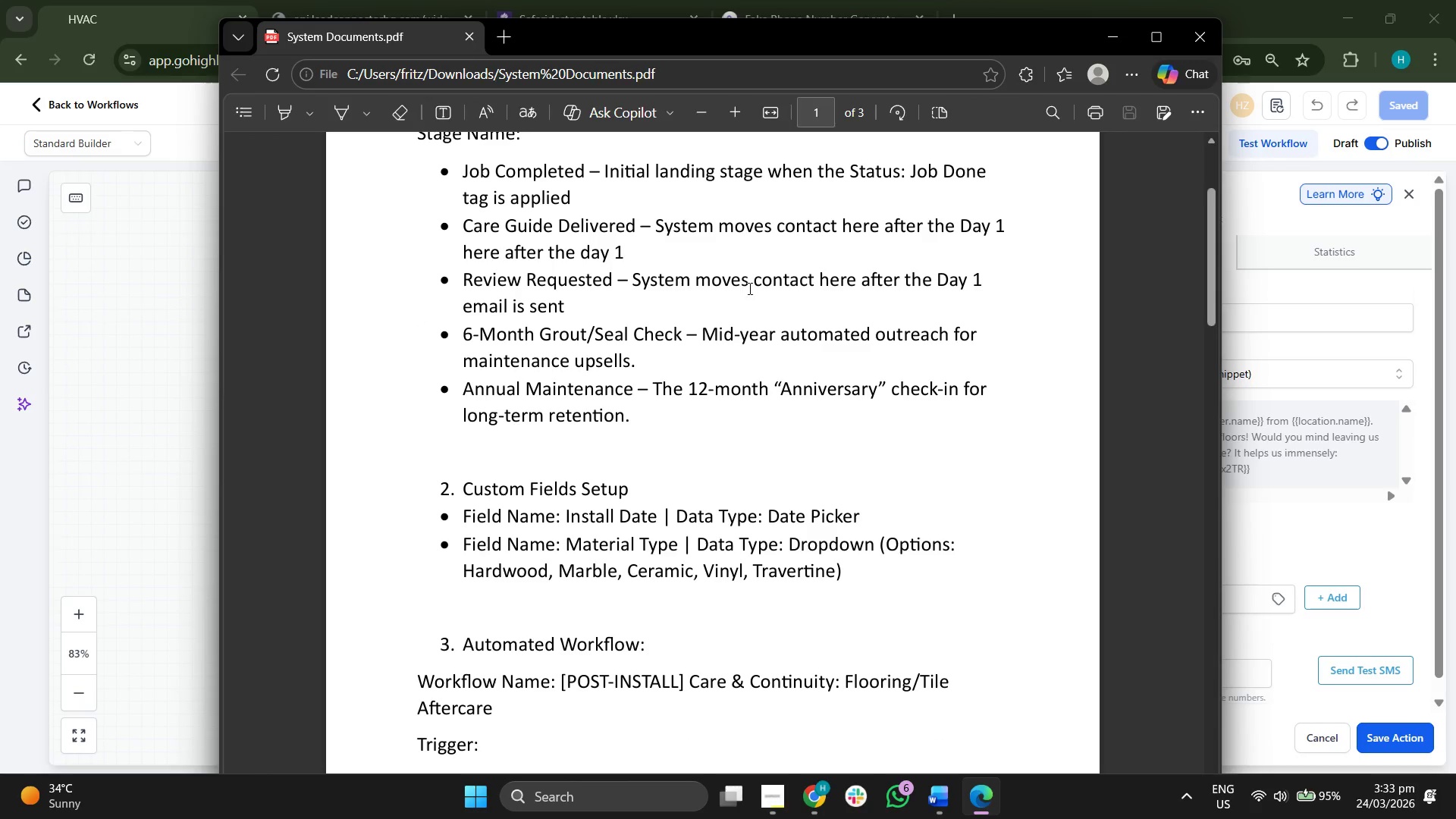 
scroll: coordinate [764, 295], scroll_direction: up, amount: 4.0
 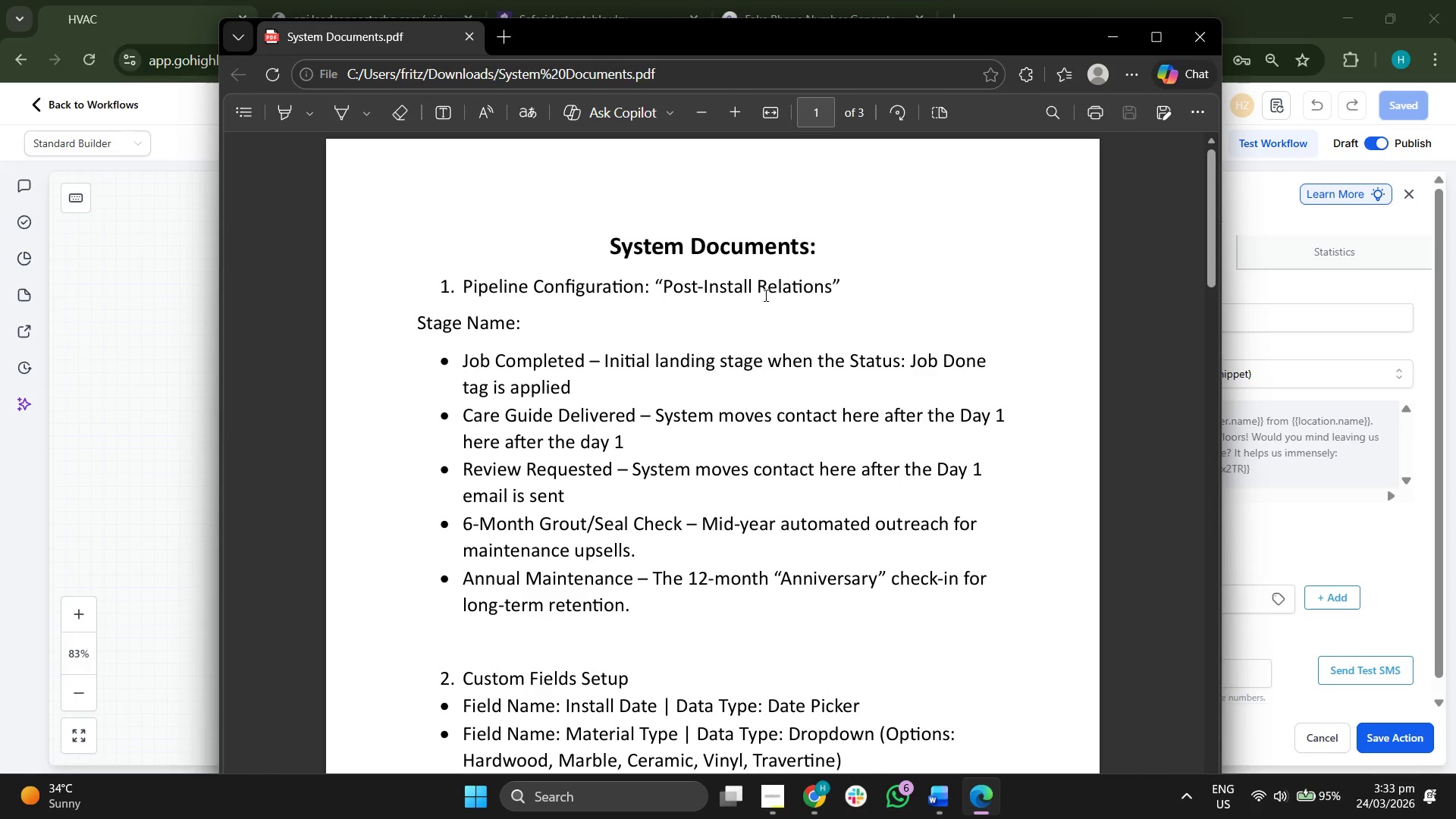 
scroll: coordinate [764, 295], scroll_direction: down, amount: 1.0
 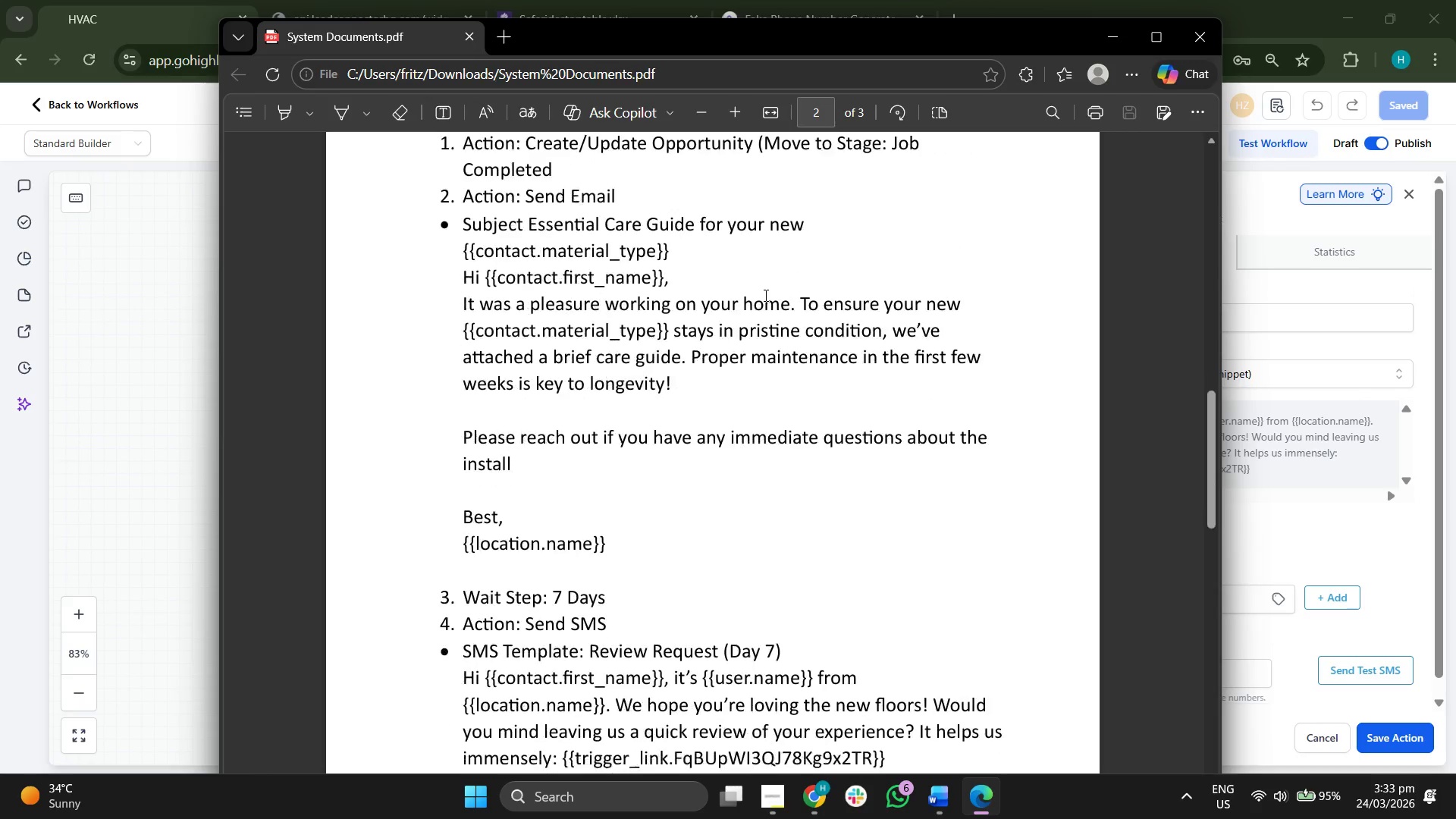 
left_click([1115, 29])
 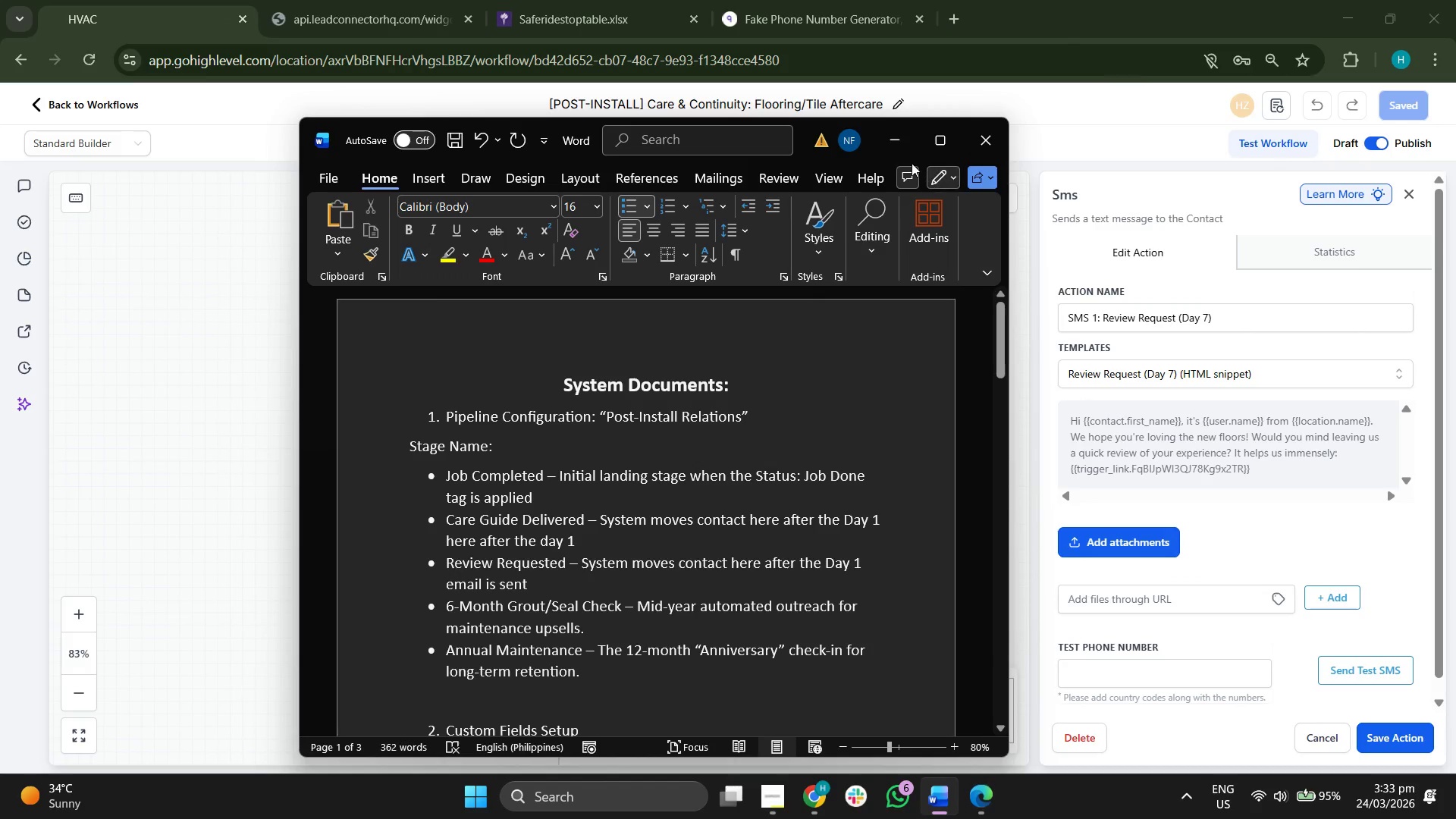 
left_click([909, 146])
 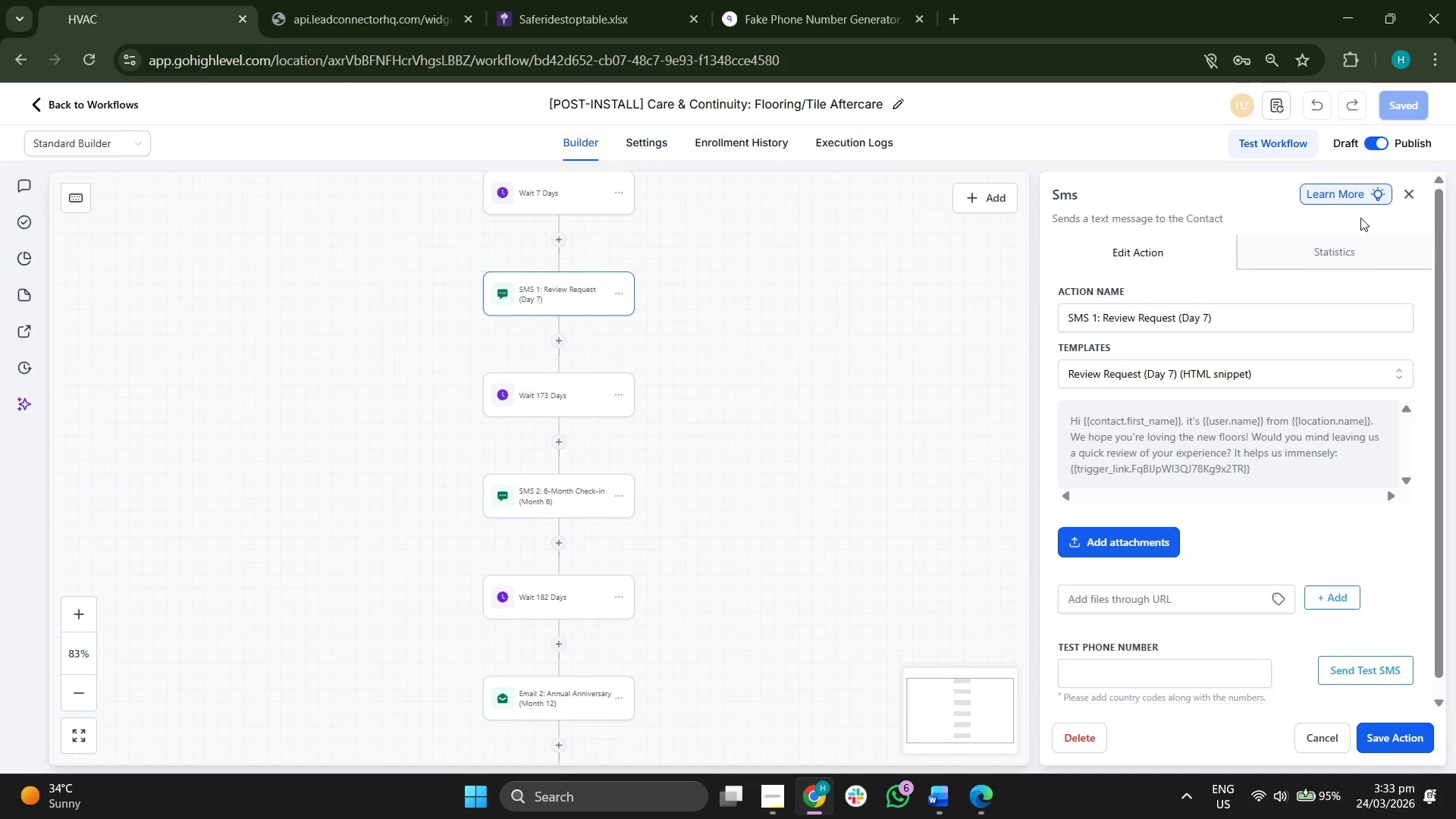 
left_click([1404, 195])
 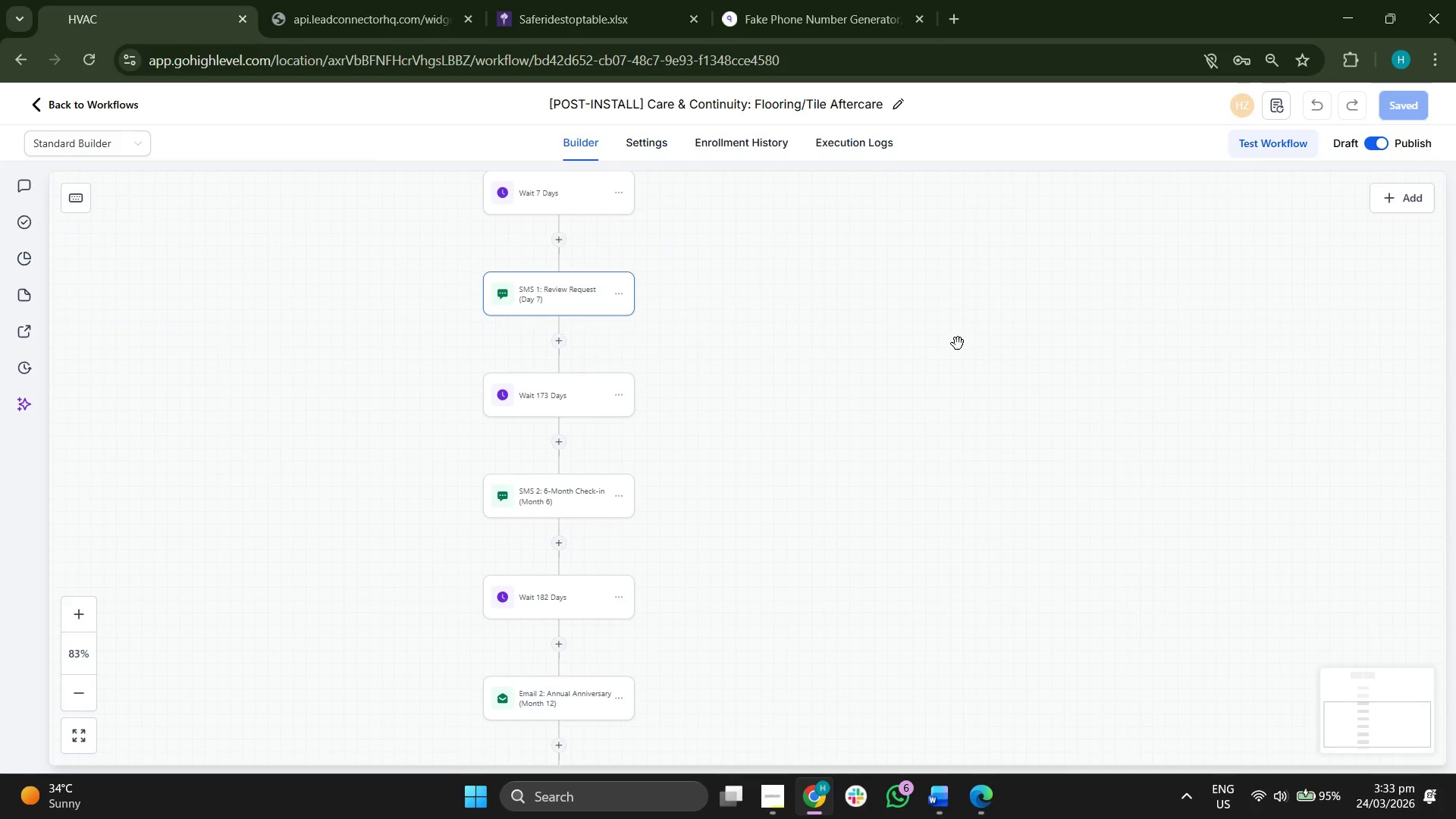 
left_click_drag(start_coordinate=[957, 345], to_coordinate=[956, 425])
 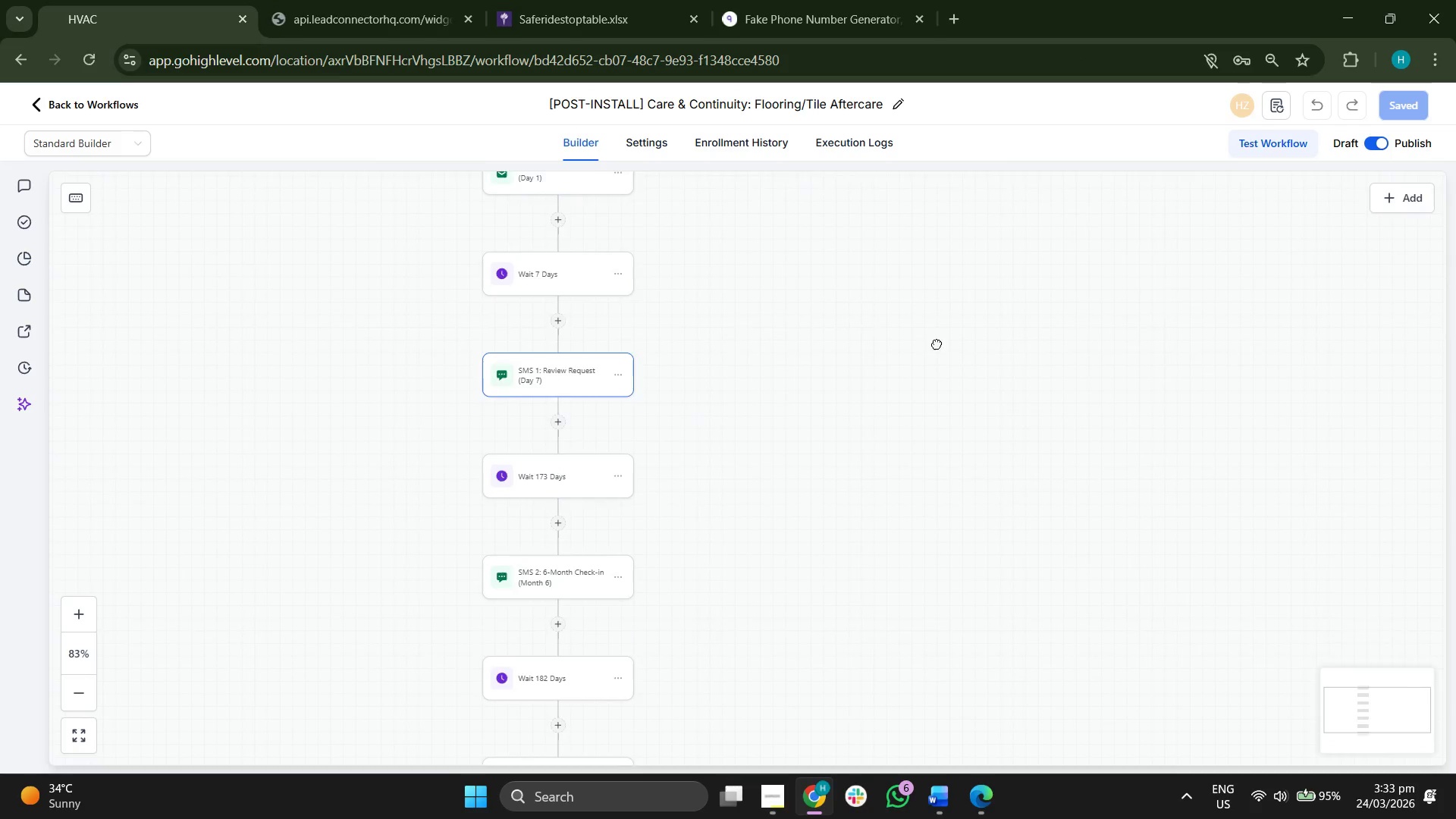 
left_click_drag(start_coordinate=[937, 329], to_coordinate=[945, 425])
 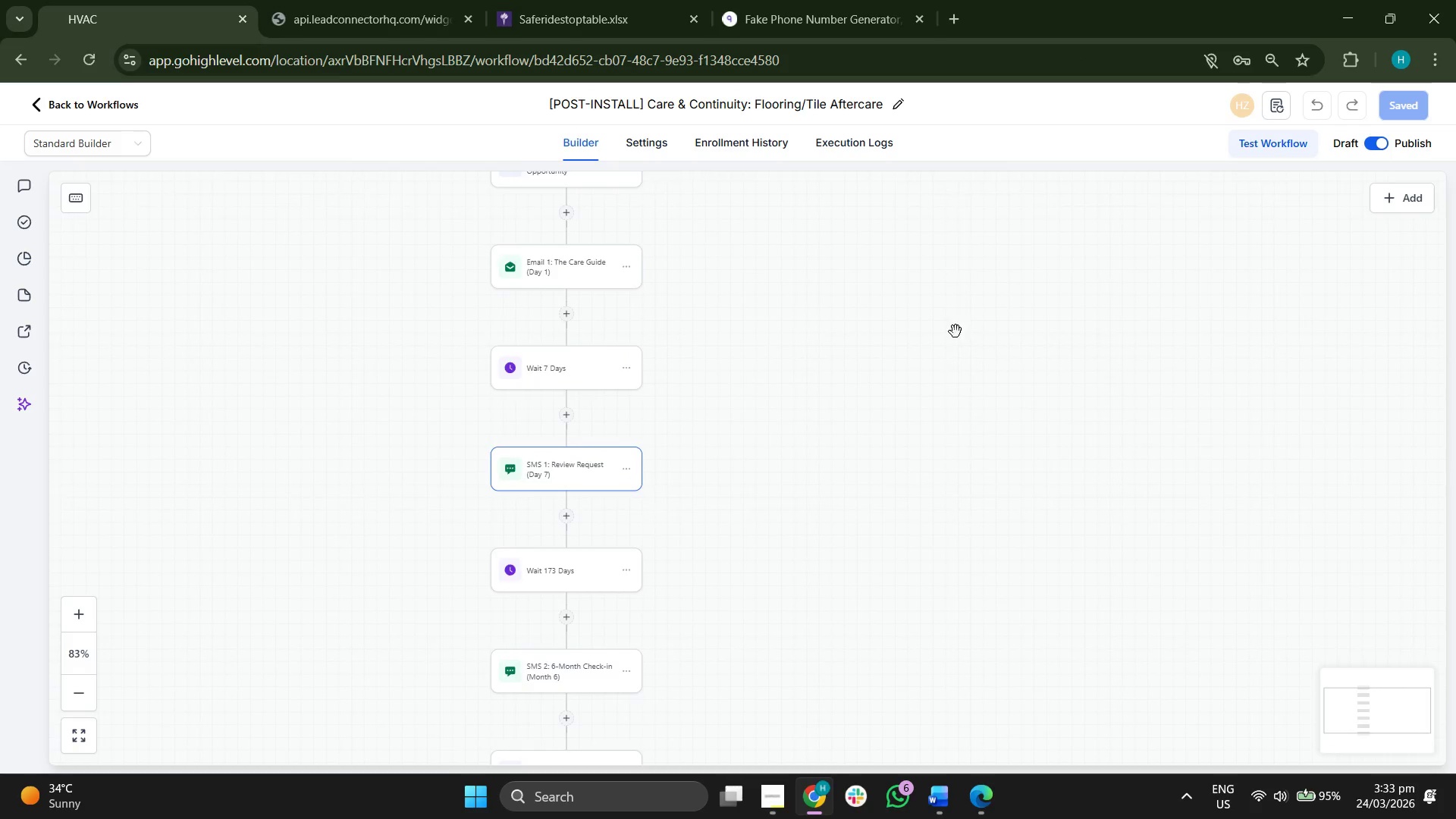 
left_click_drag(start_coordinate=[956, 331], to_coordinate=[962, 411])
 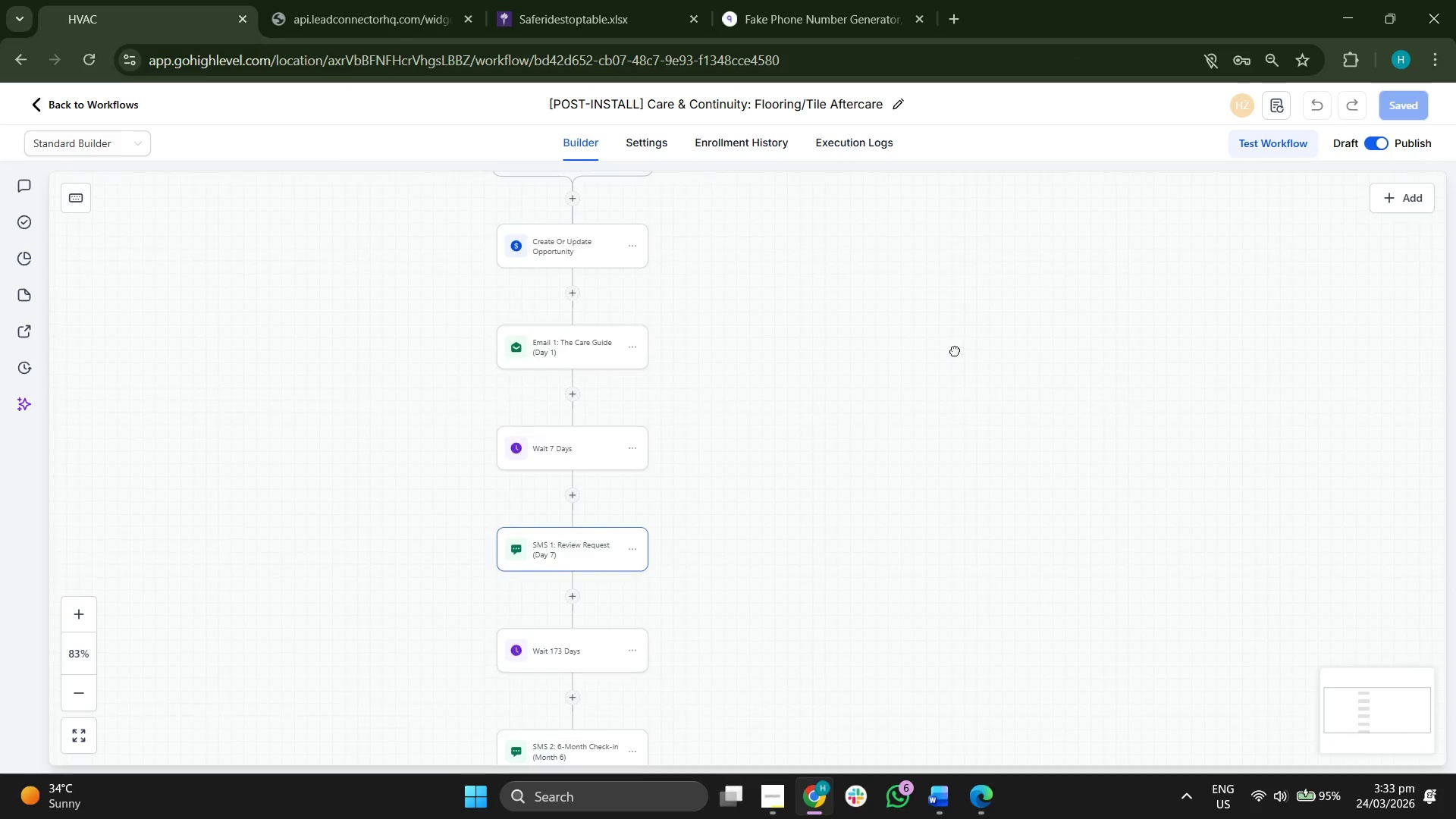 
left_click_drag(start_coordinate=[955, 337], to_coordinate=[955, 438])
 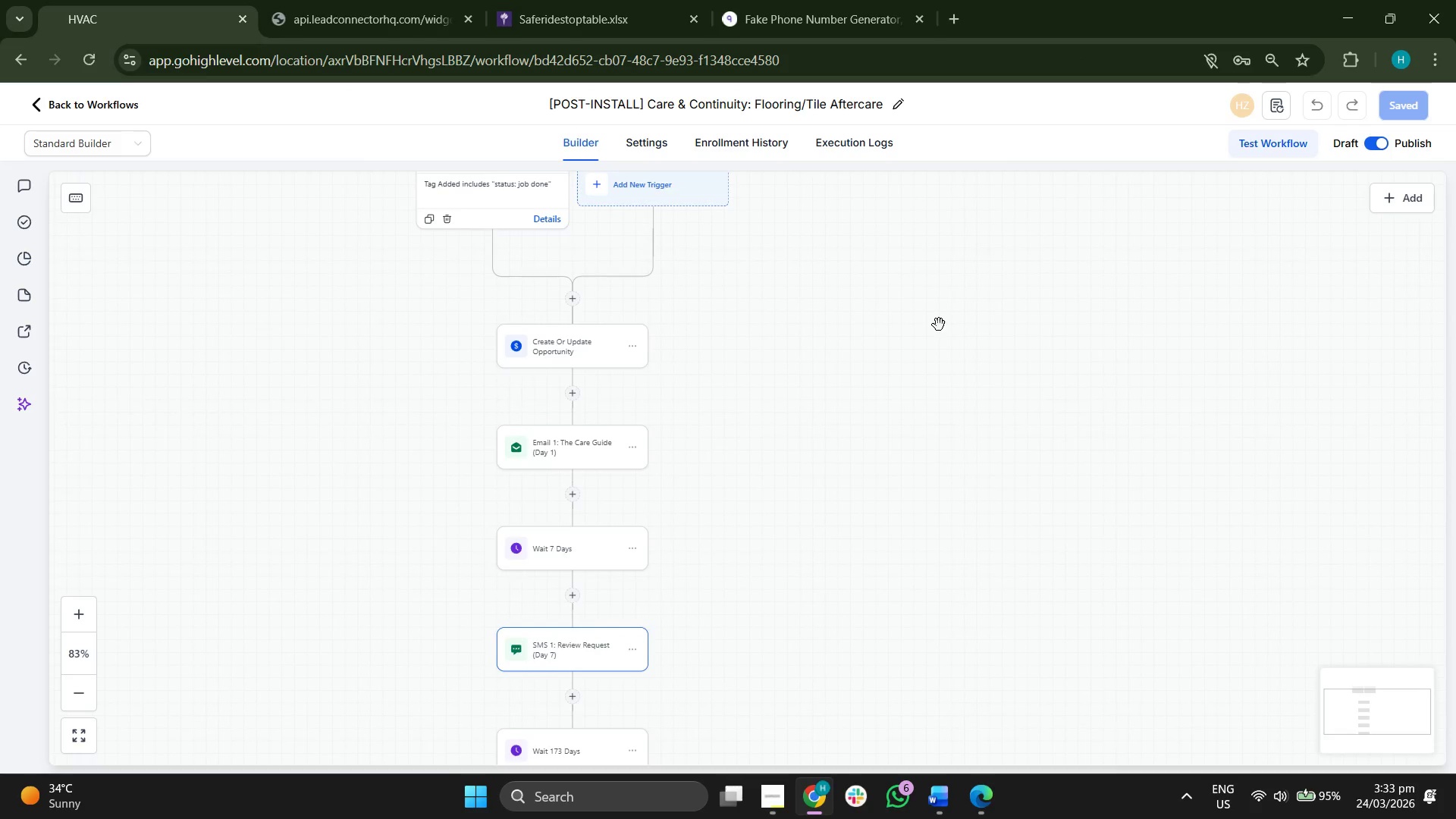 
left_click_drag(start_coordinate=[939, 325], to_coordinate=[974, 417])
 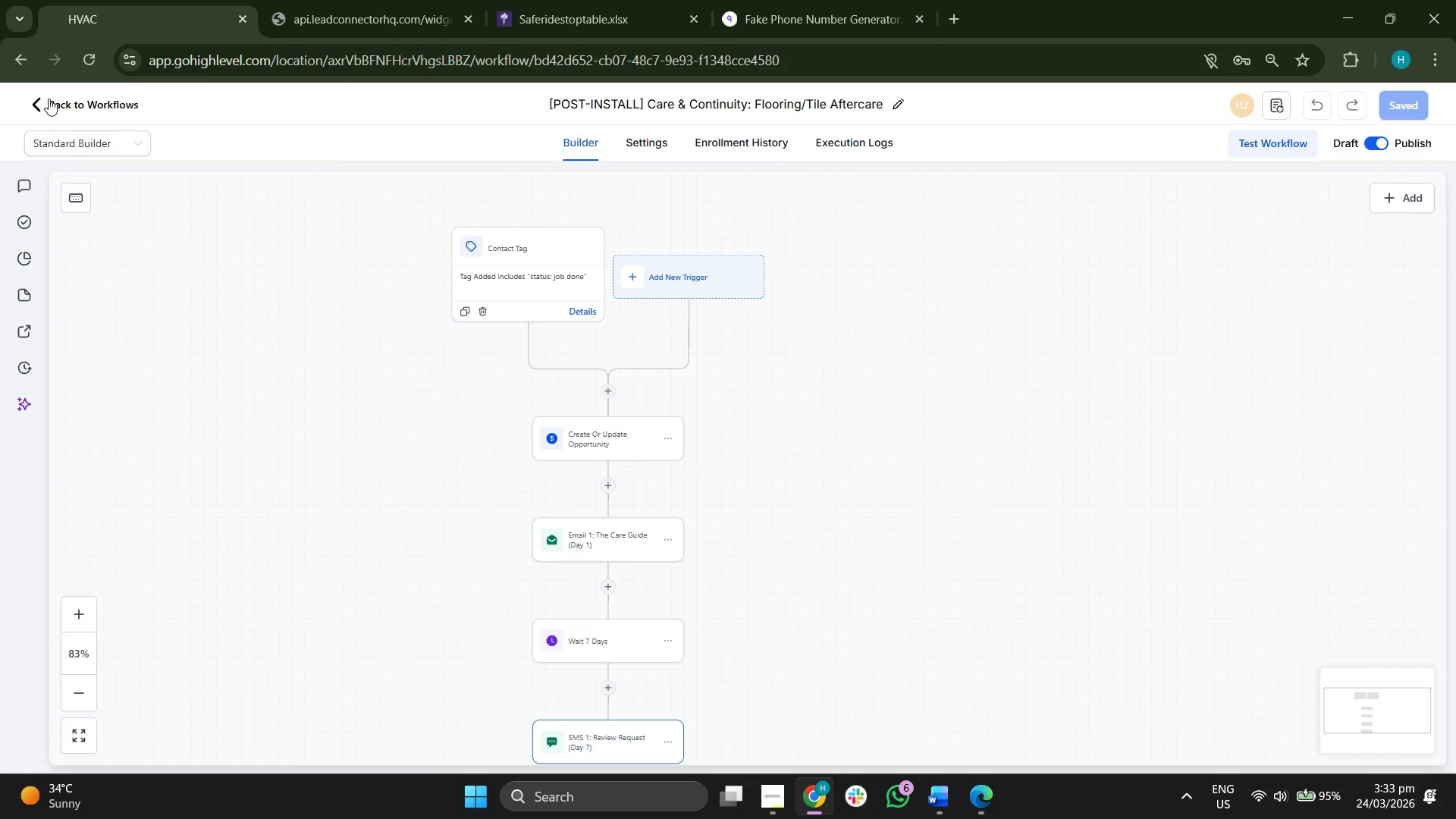 
left_click([56, 106])
 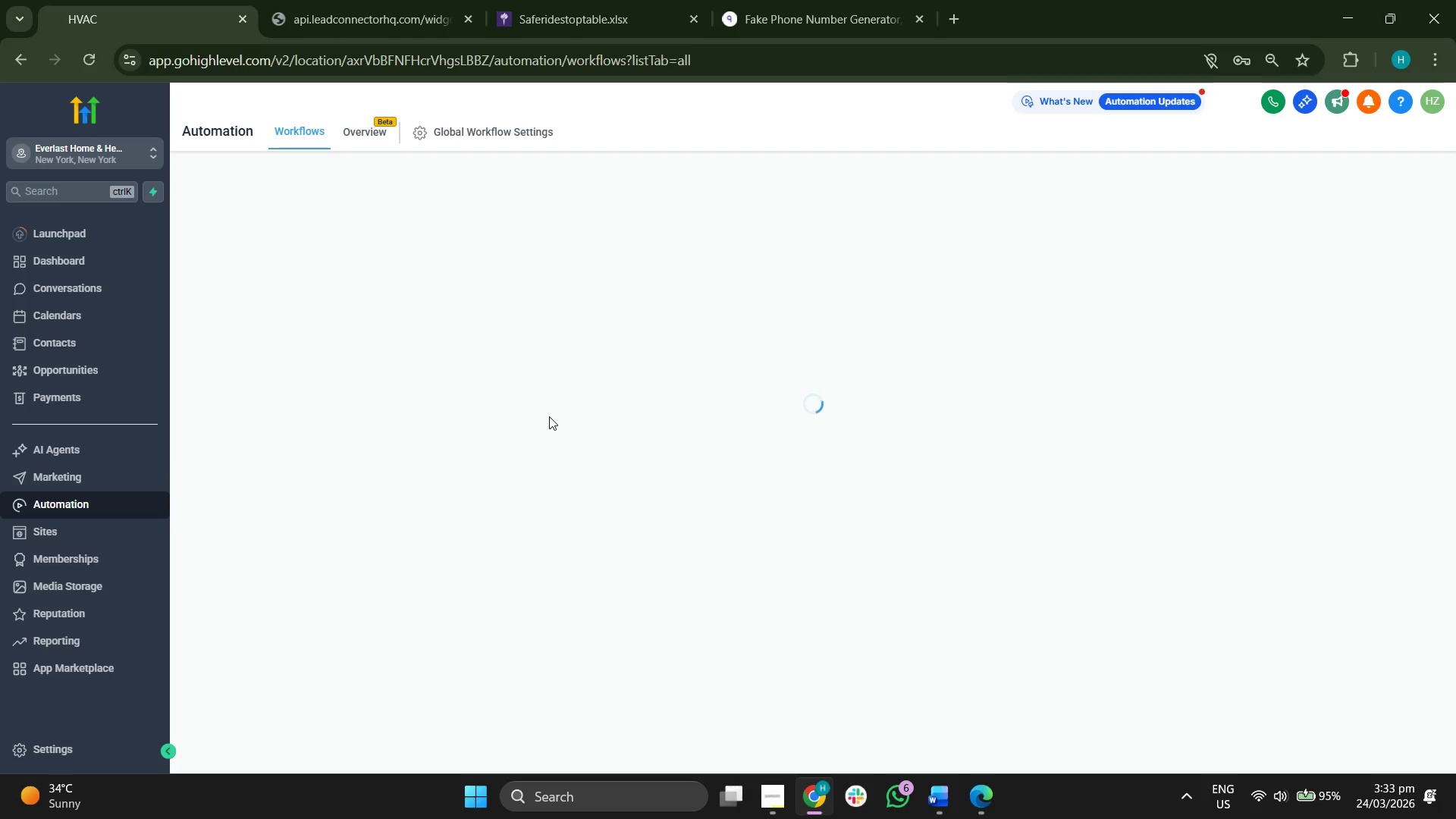 
wait(11.22)
 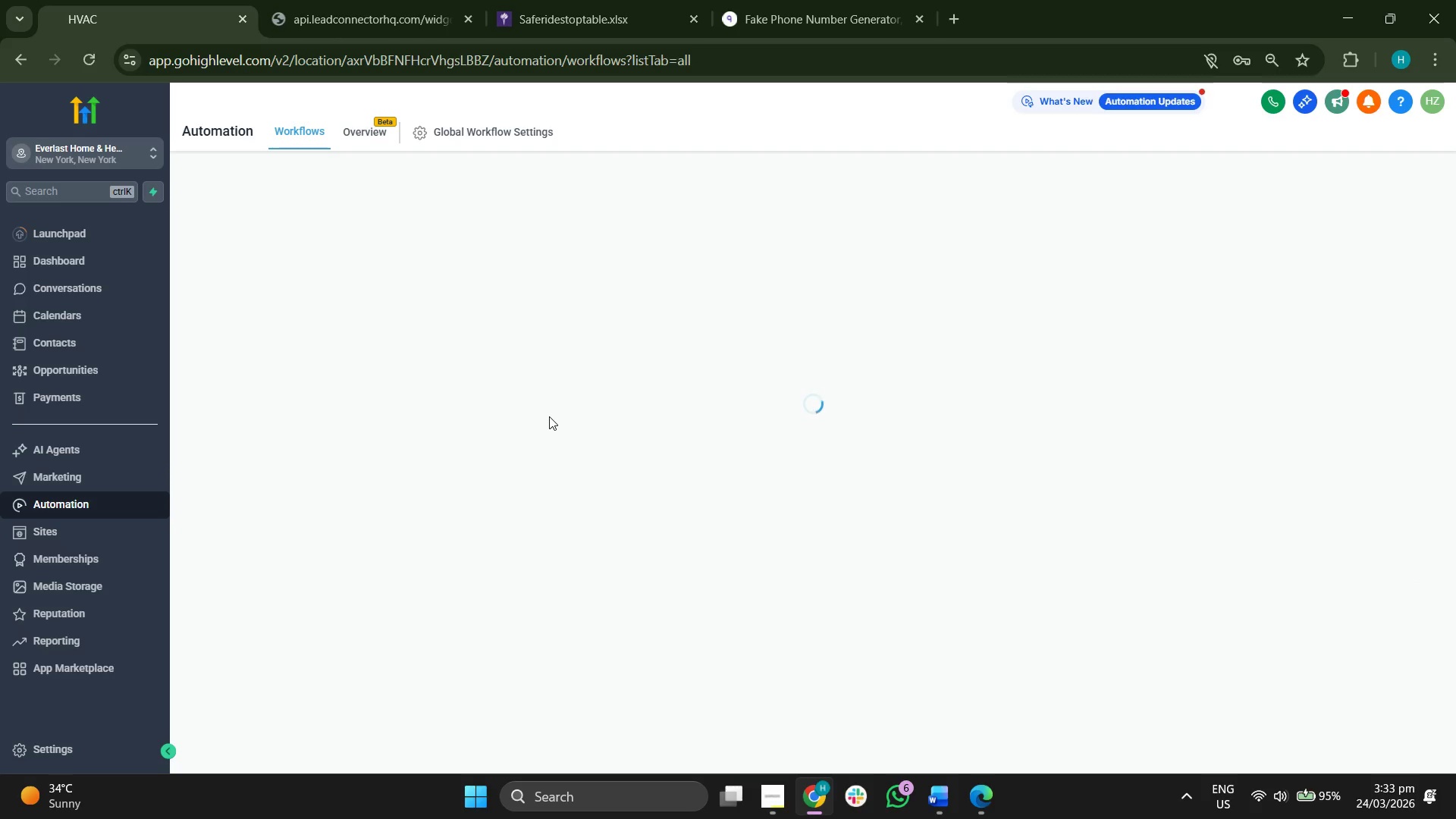 
left_click([761, 781])